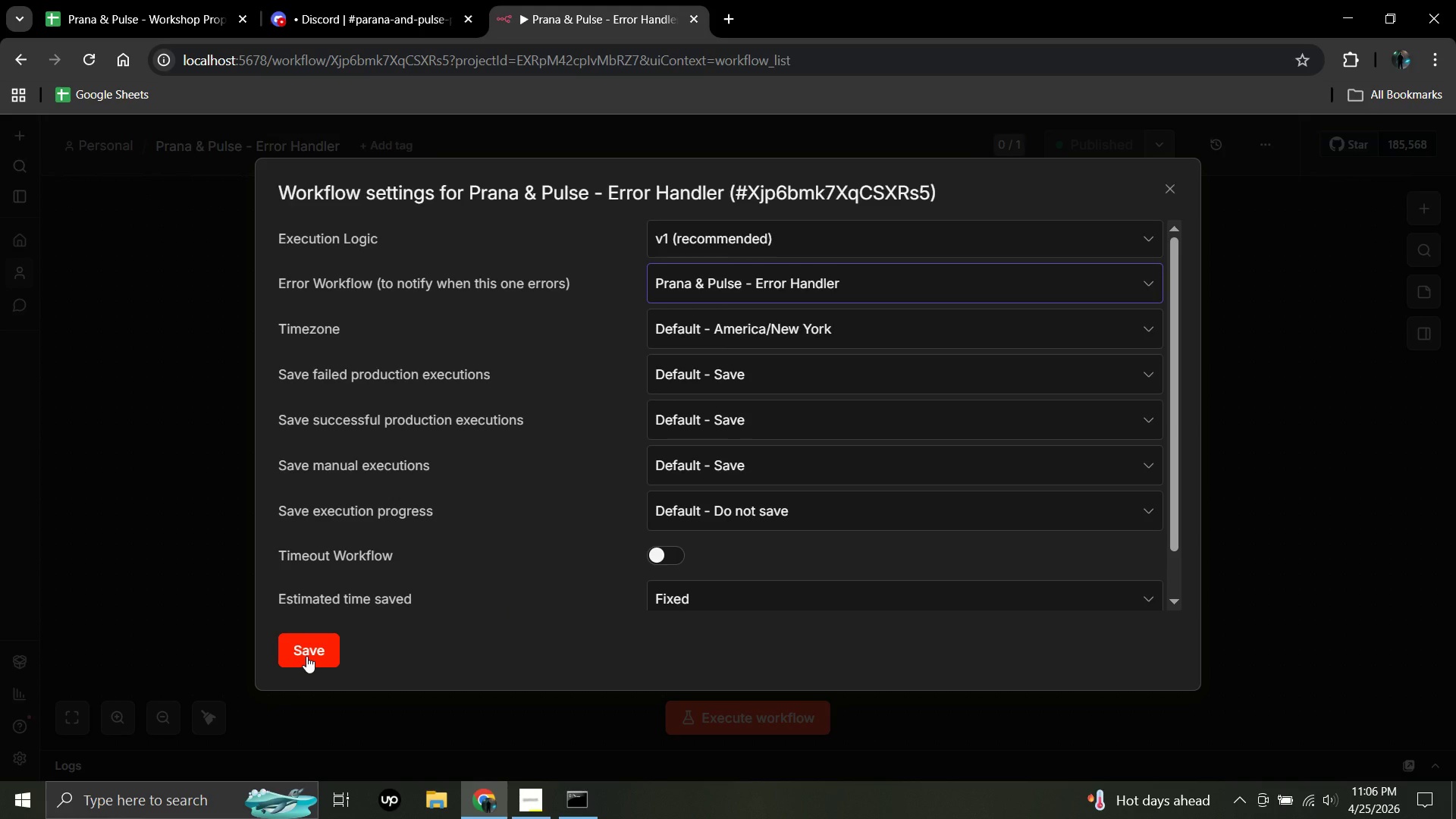 
left_click([307, 648])
 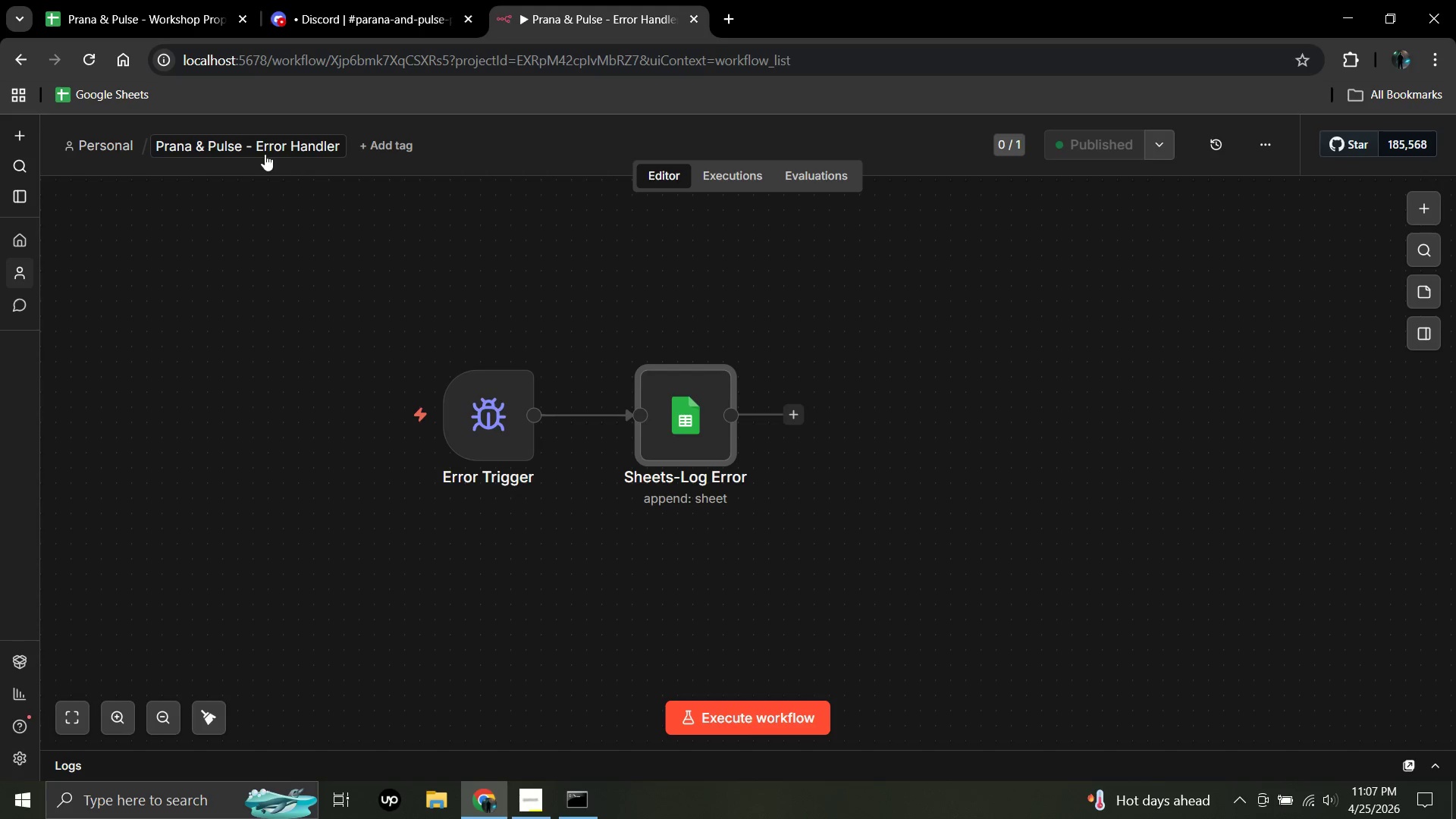 
wait(69.08)
 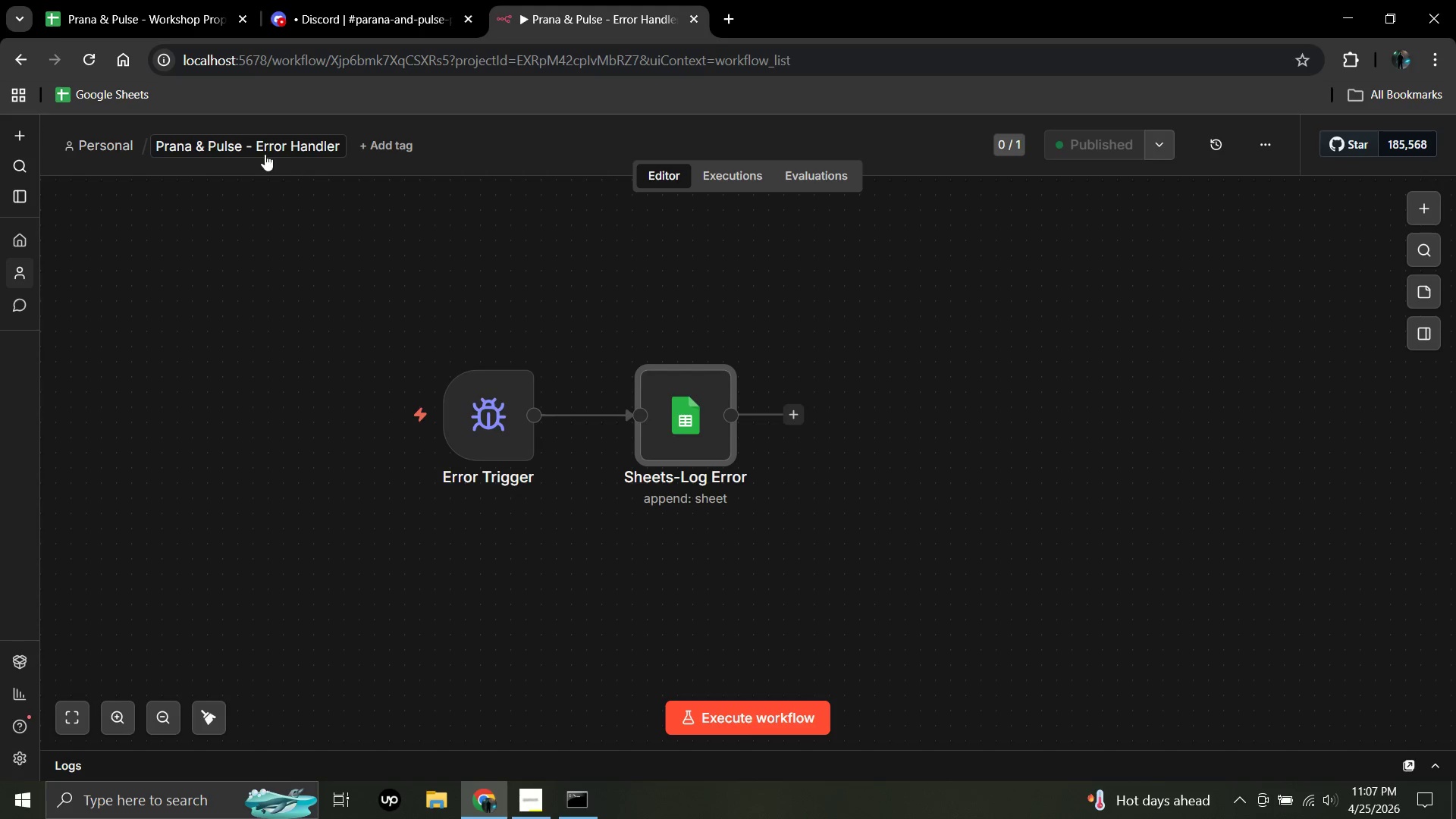 
left_click([102, 145])
 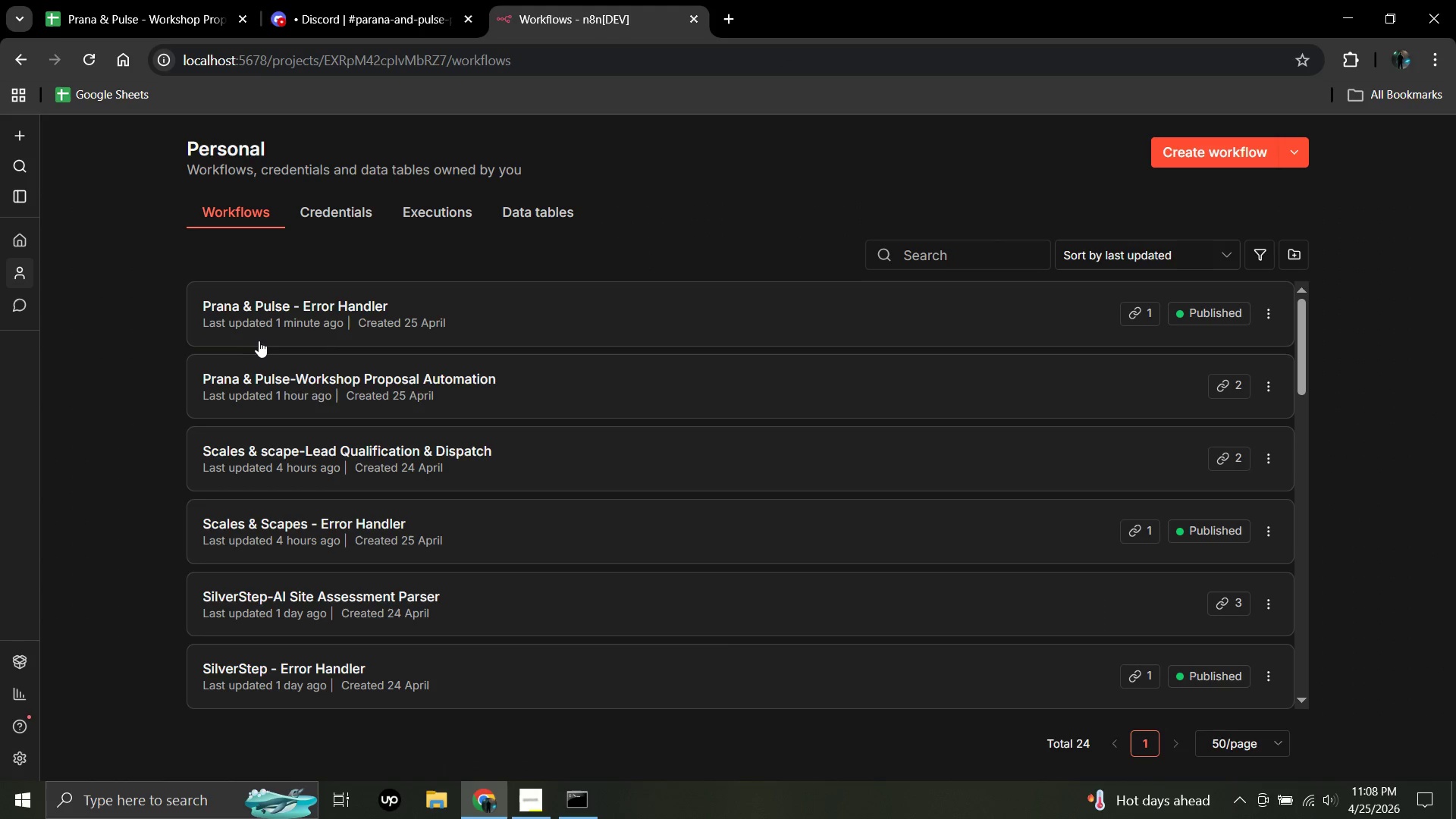 
left_click([292, 377])
 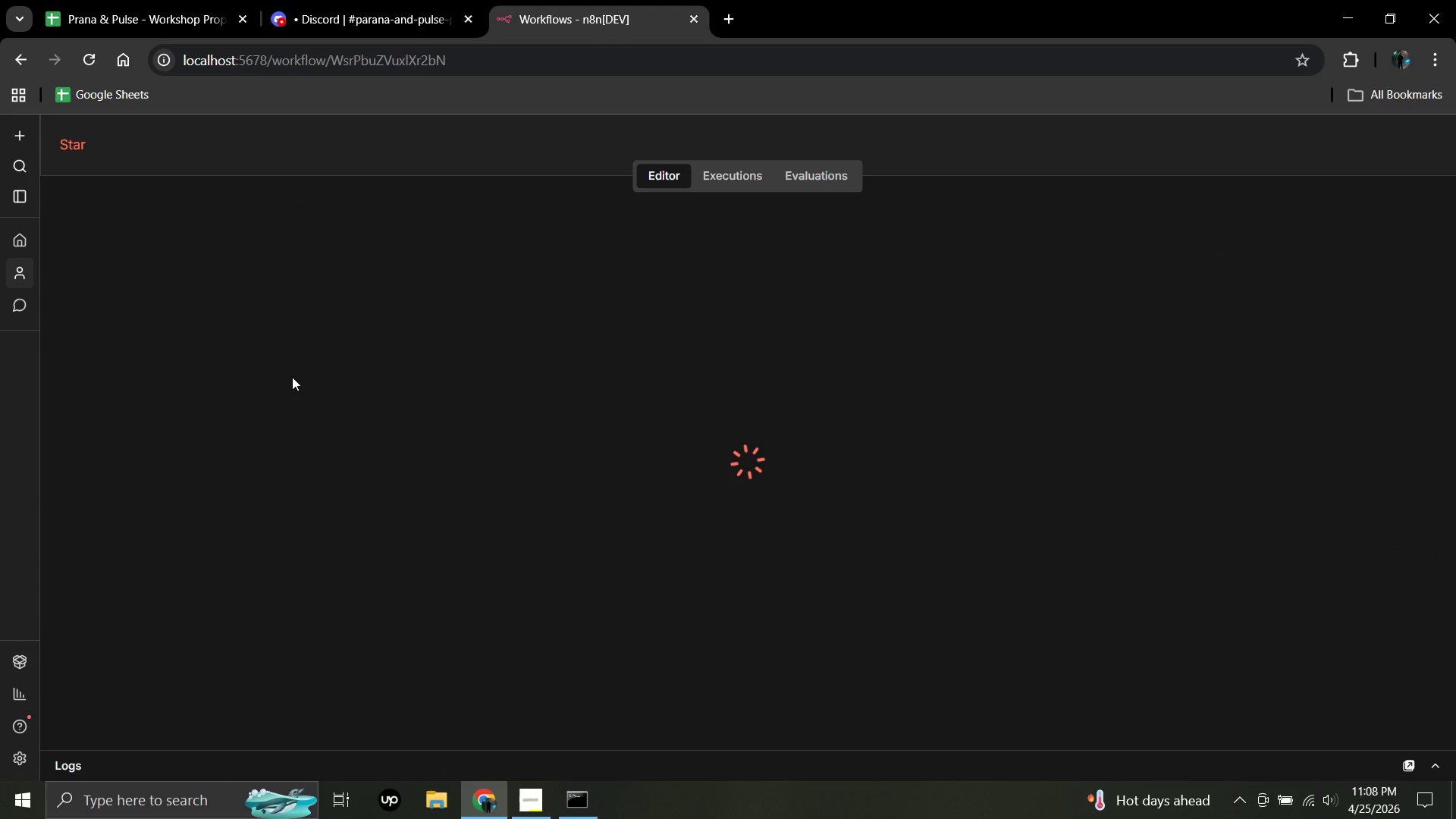 
mouse_move([285, 406])
 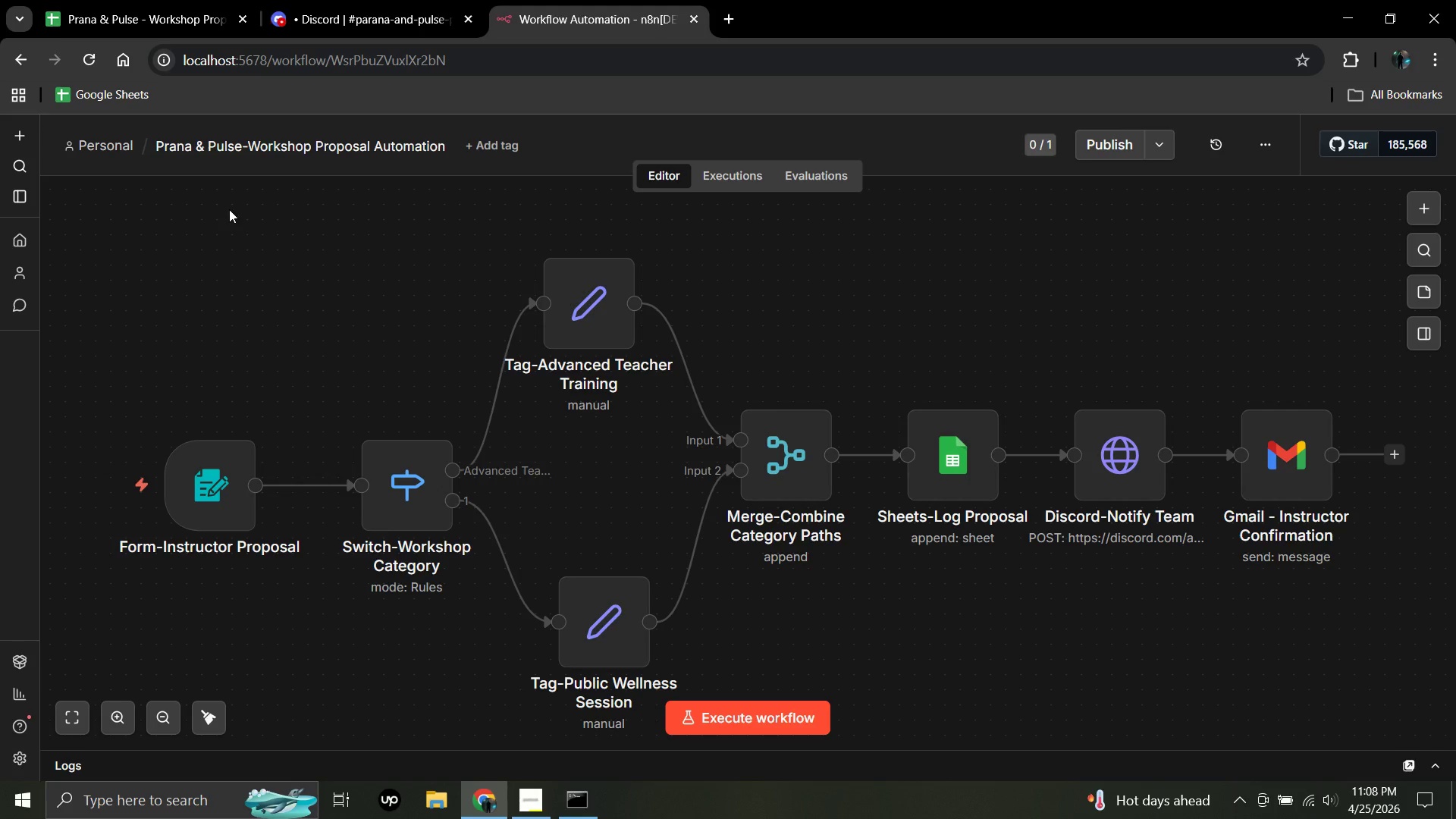 
mouse_move([138, 39])
 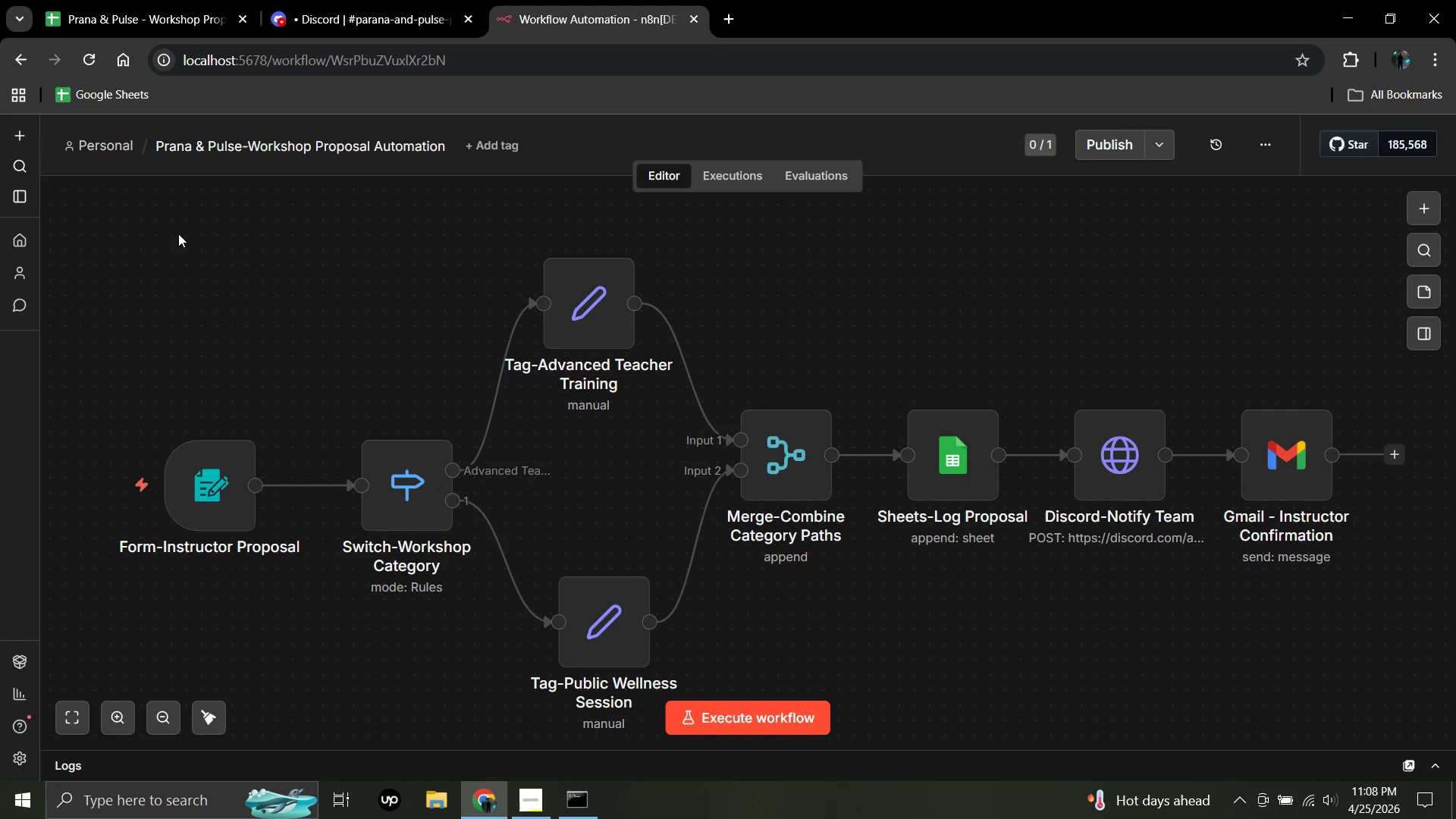 
wait(6.56)
 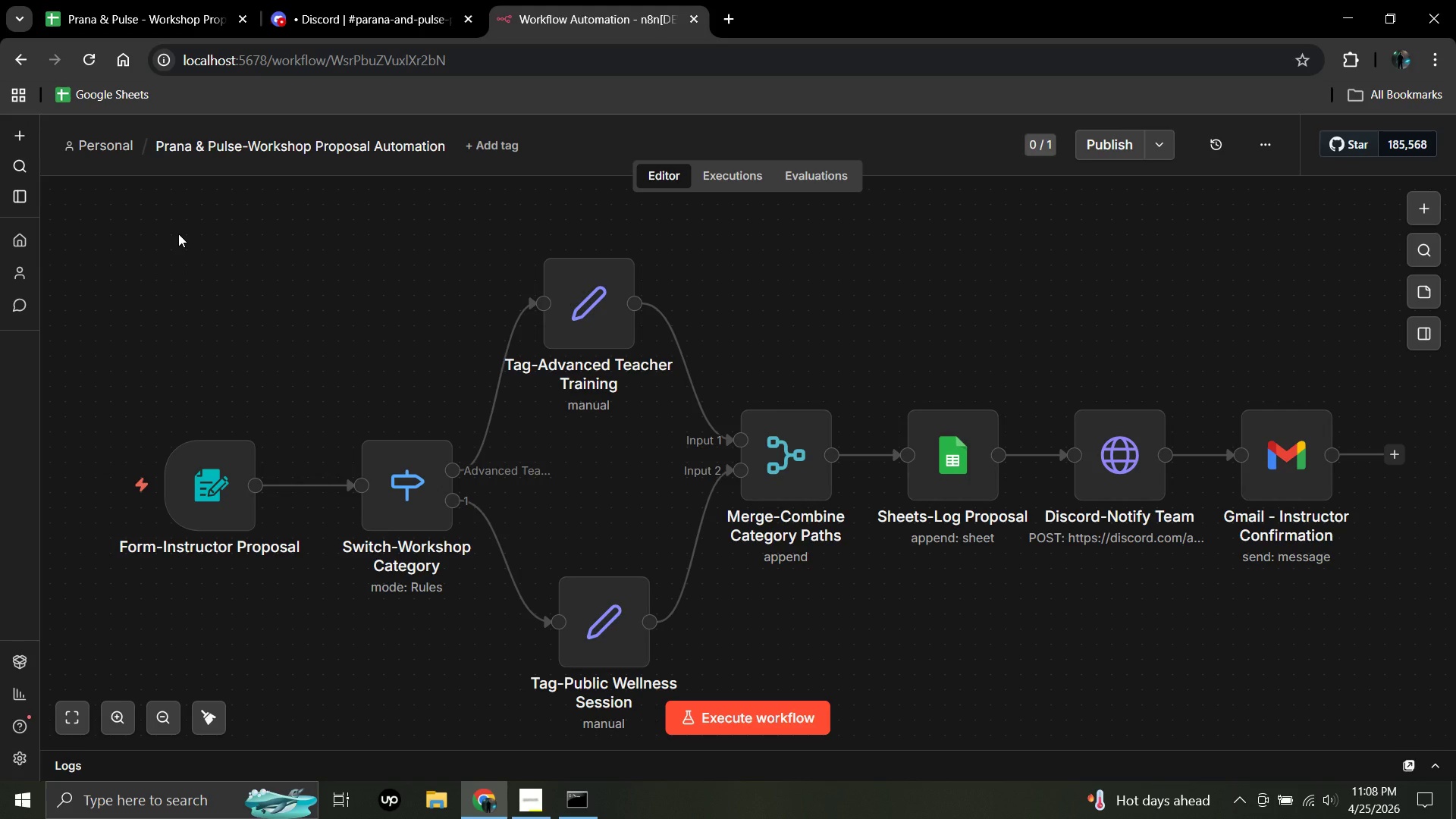 
left_click_drag(start_coordinate=[179, 234], to_coordinate=[213, 268])
 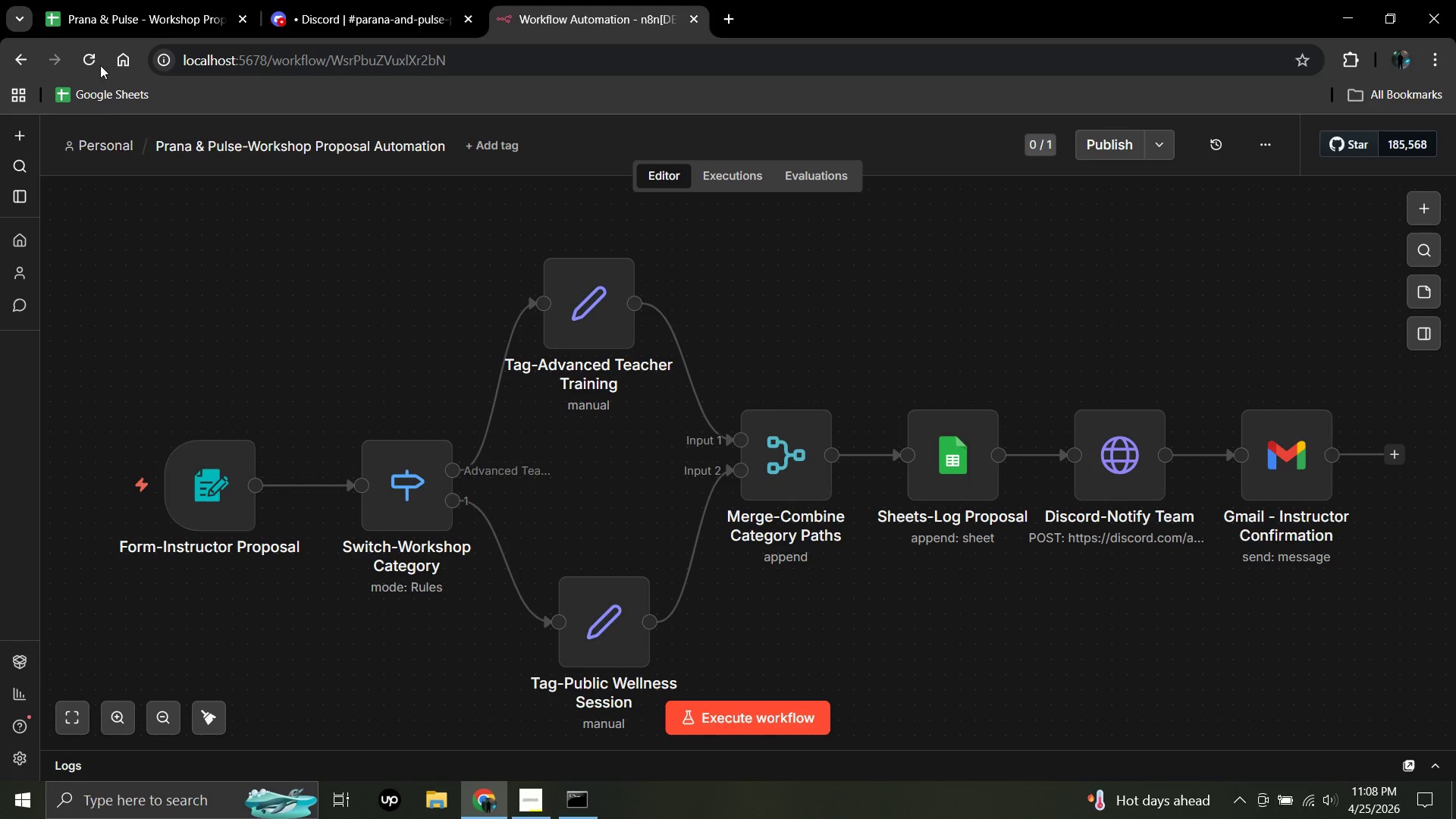 
wait(8.14)
 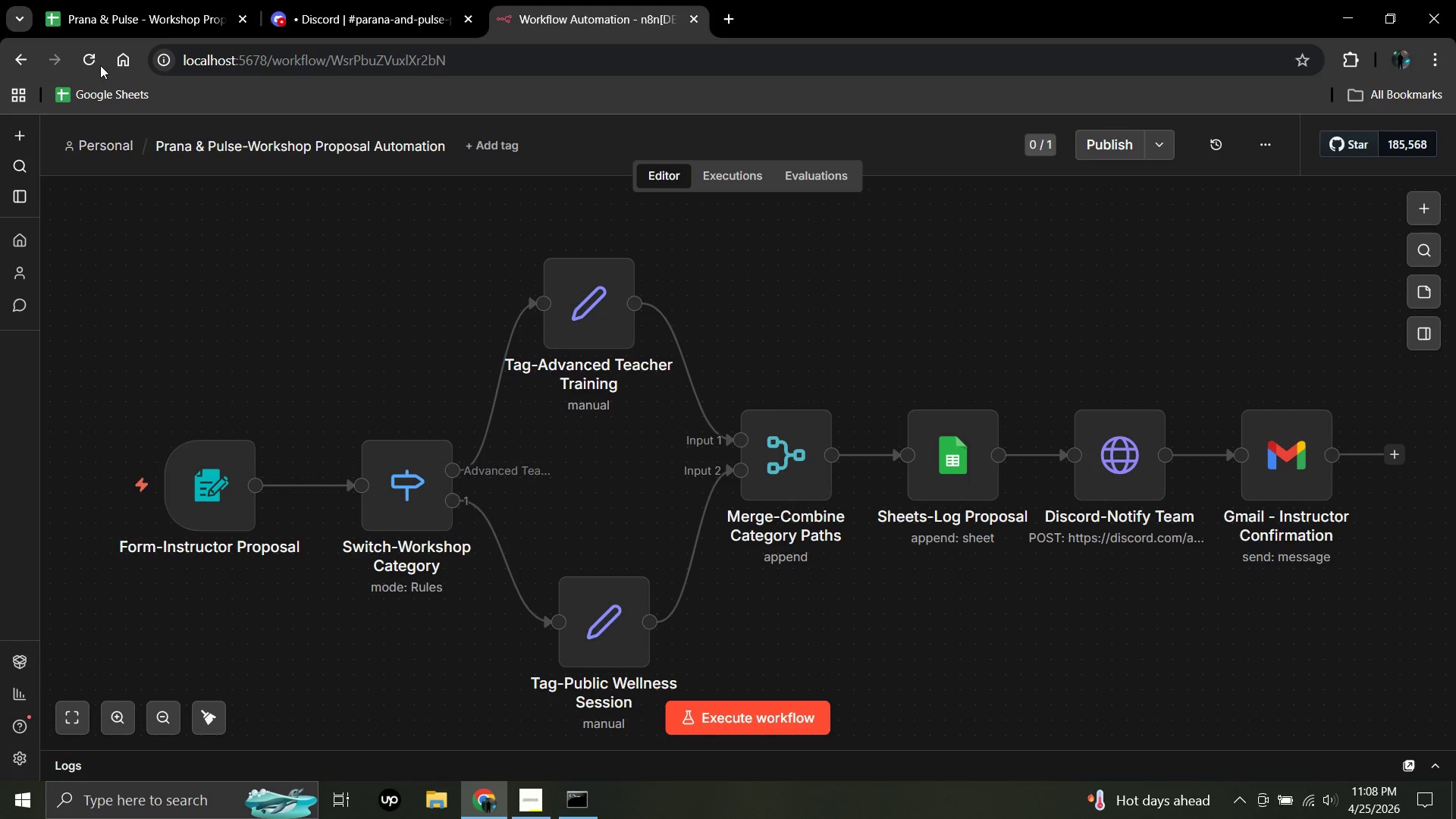 
left_click([771, 721])
 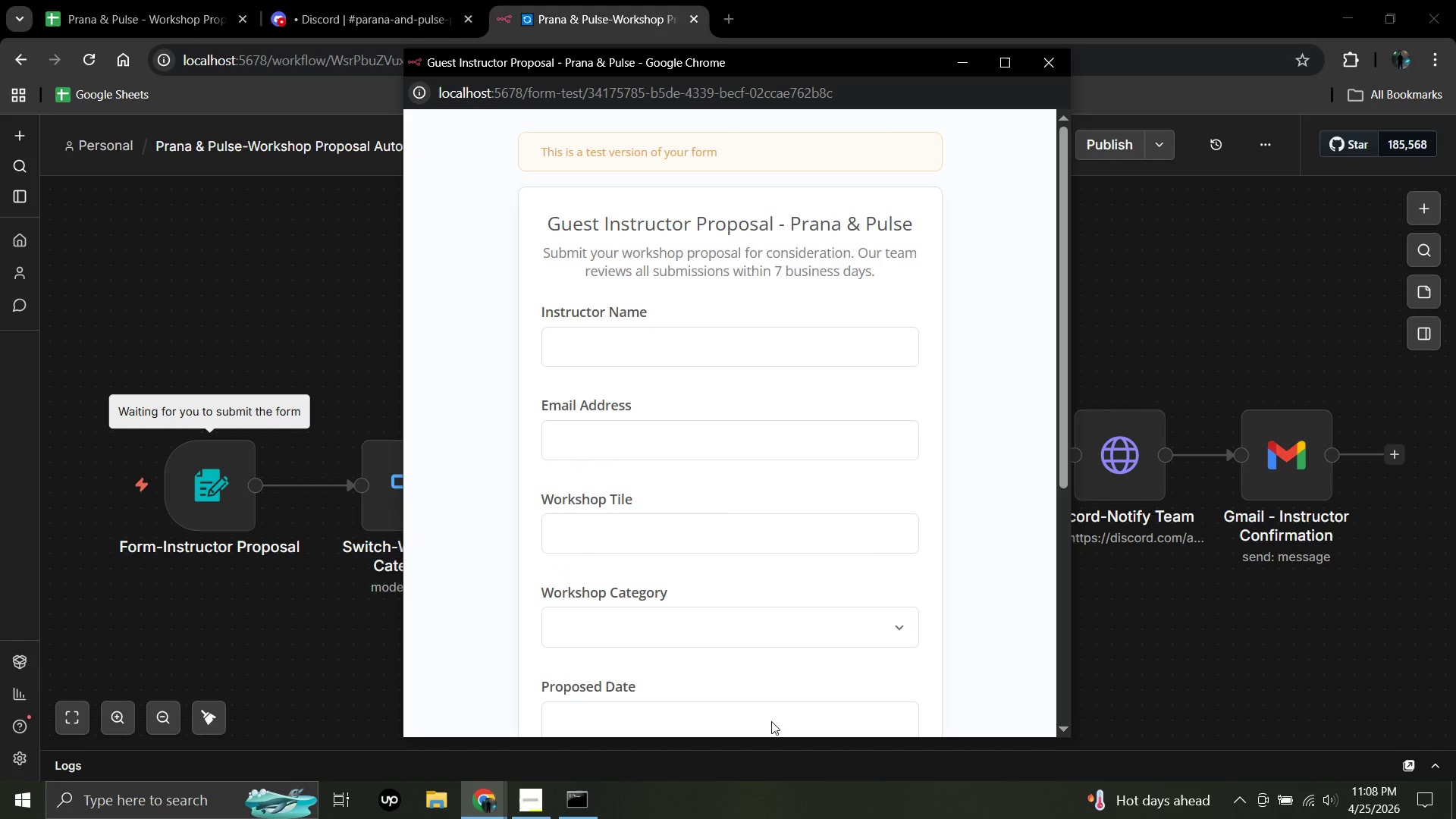 
wait(8.97)
 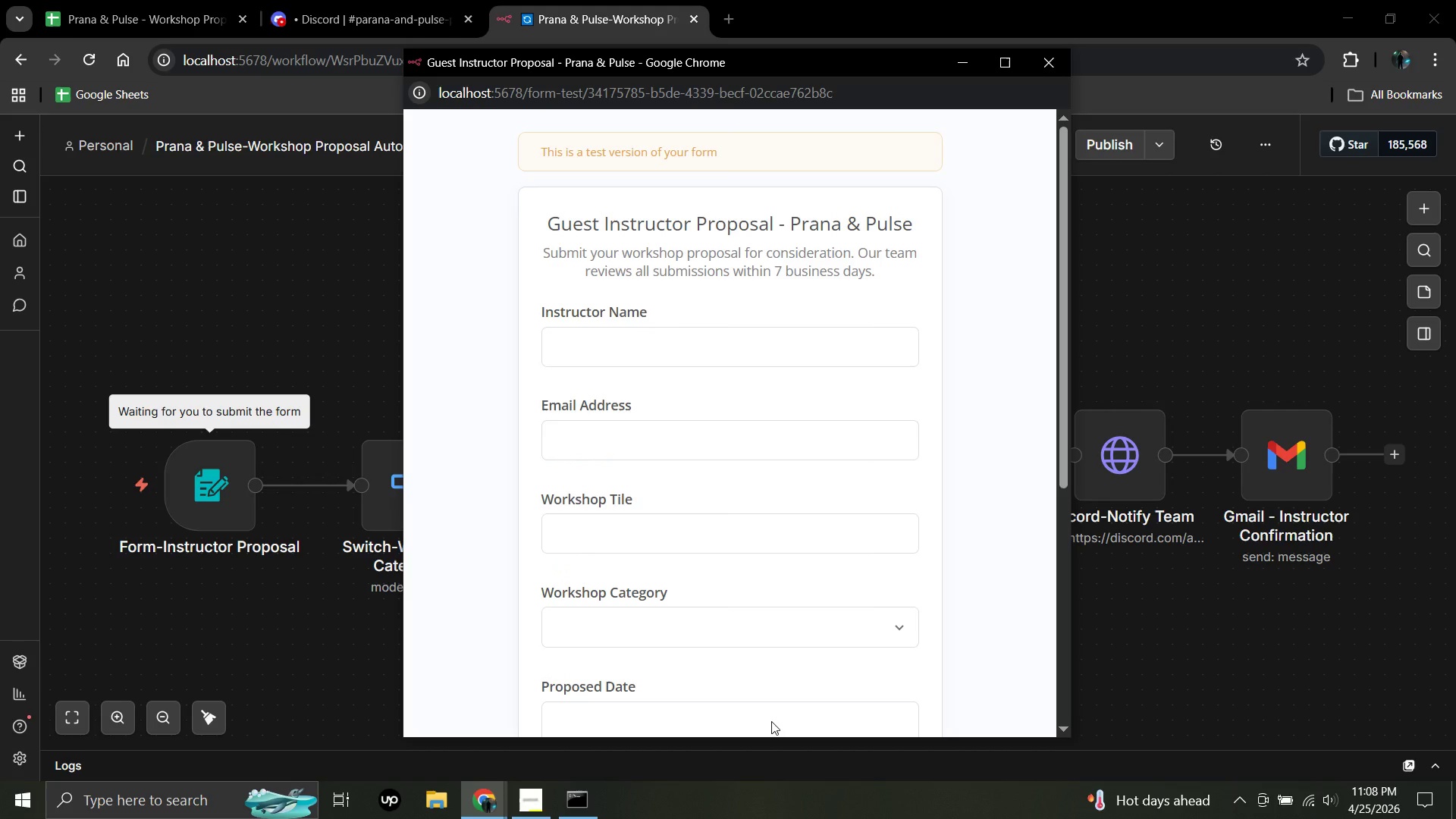 
left_click([581, 331])
 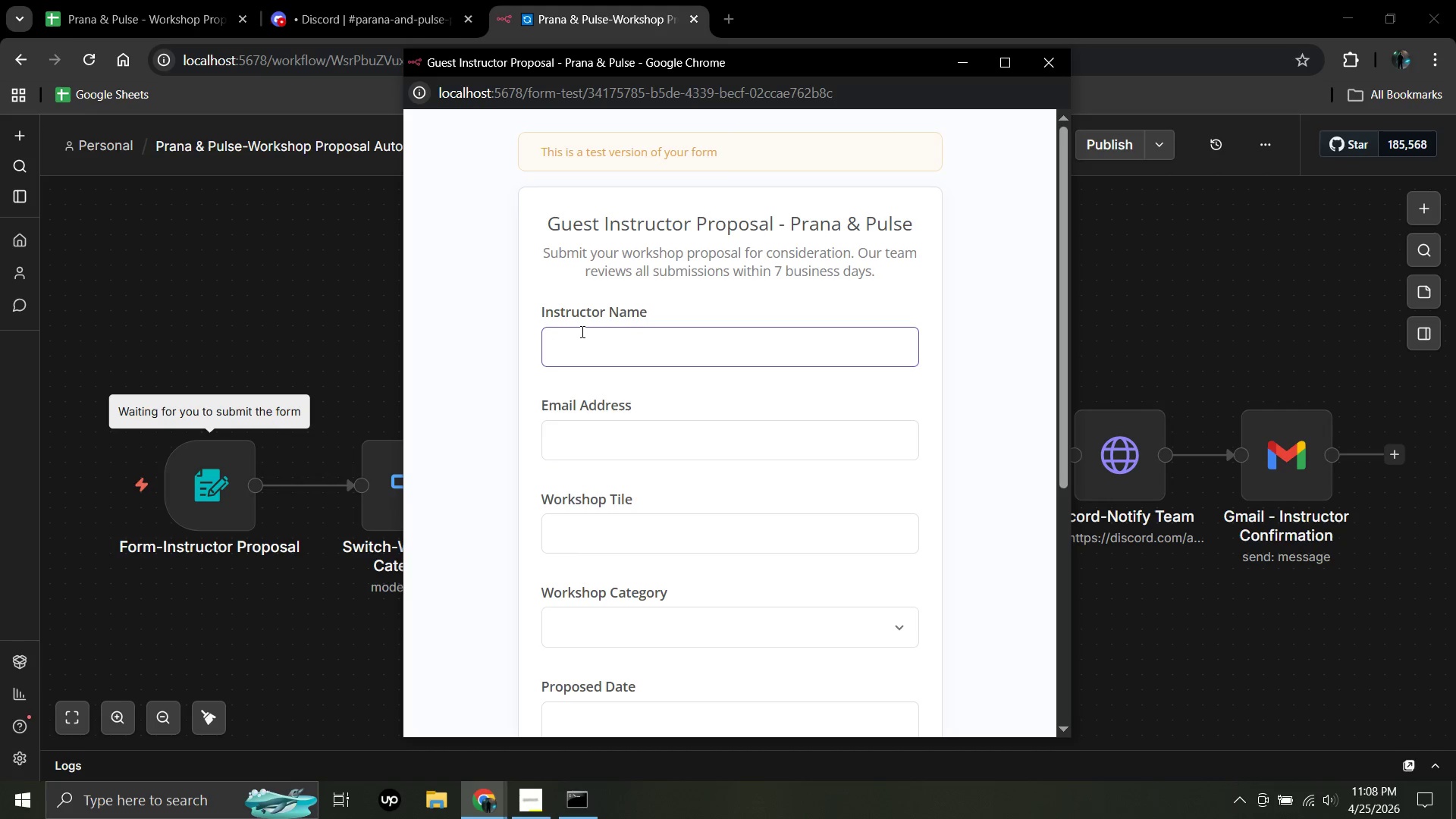 
wait(5.27)
 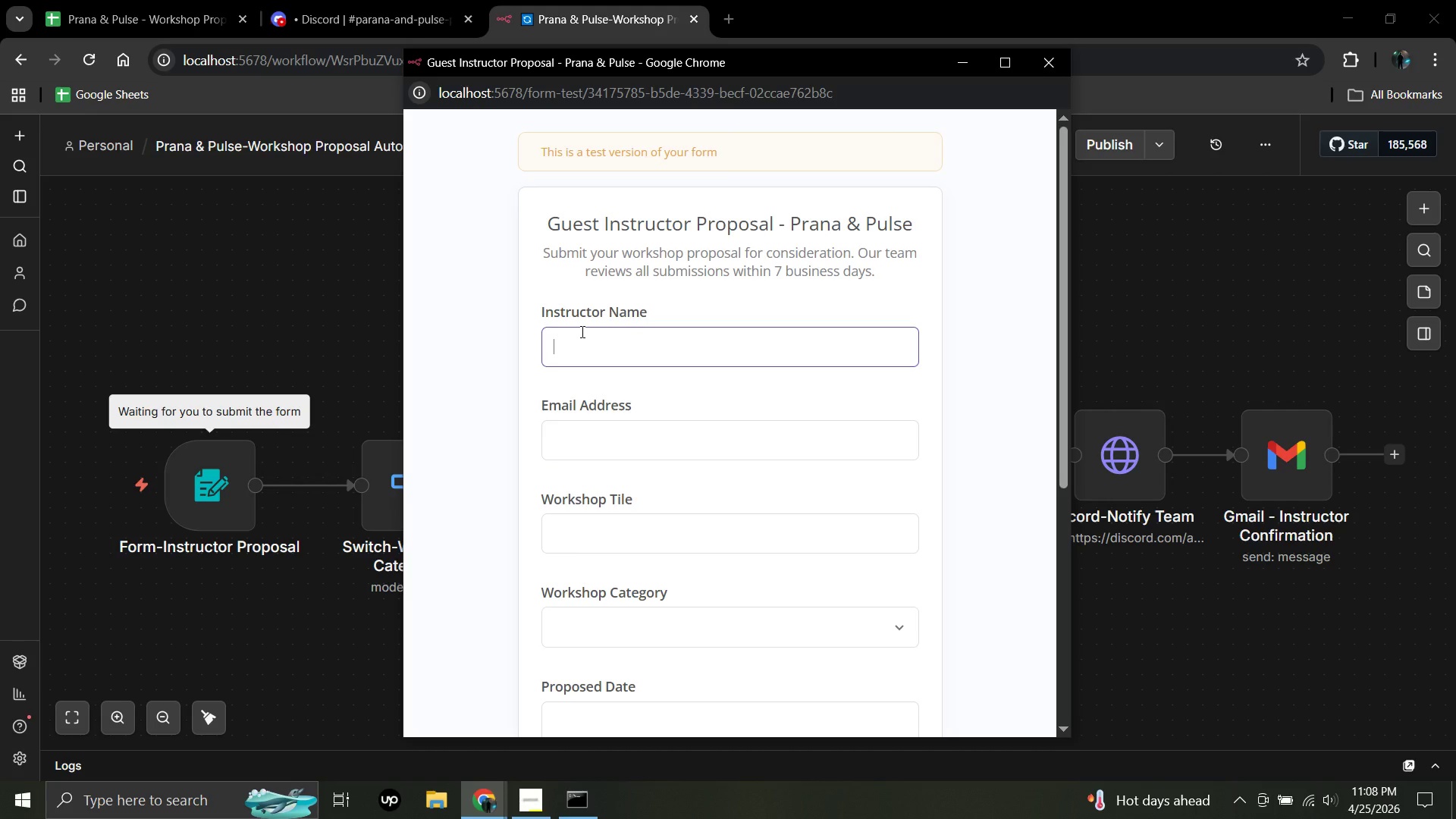 
type(Sarah Connell)
 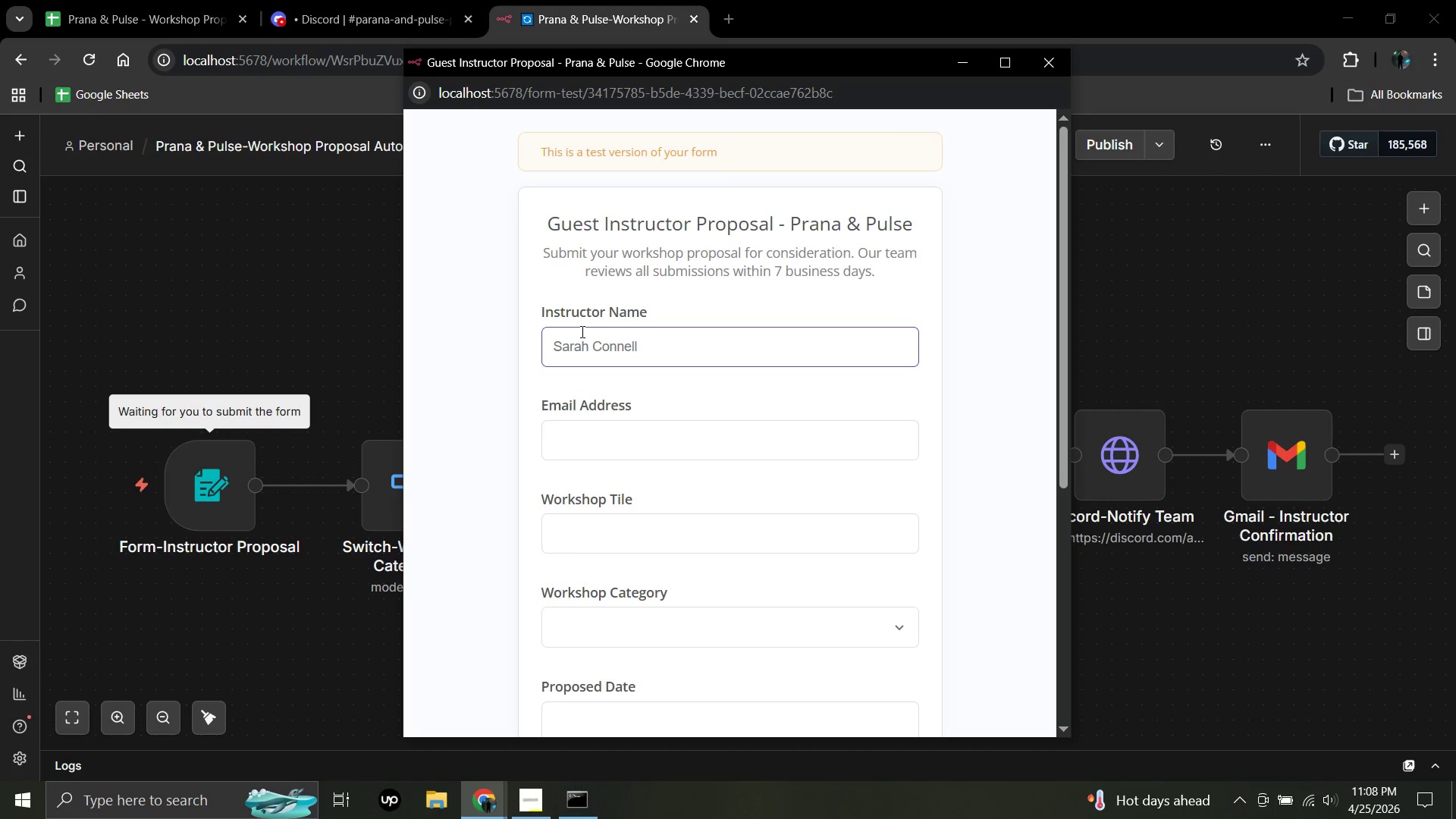 
left_click([575, 447])
 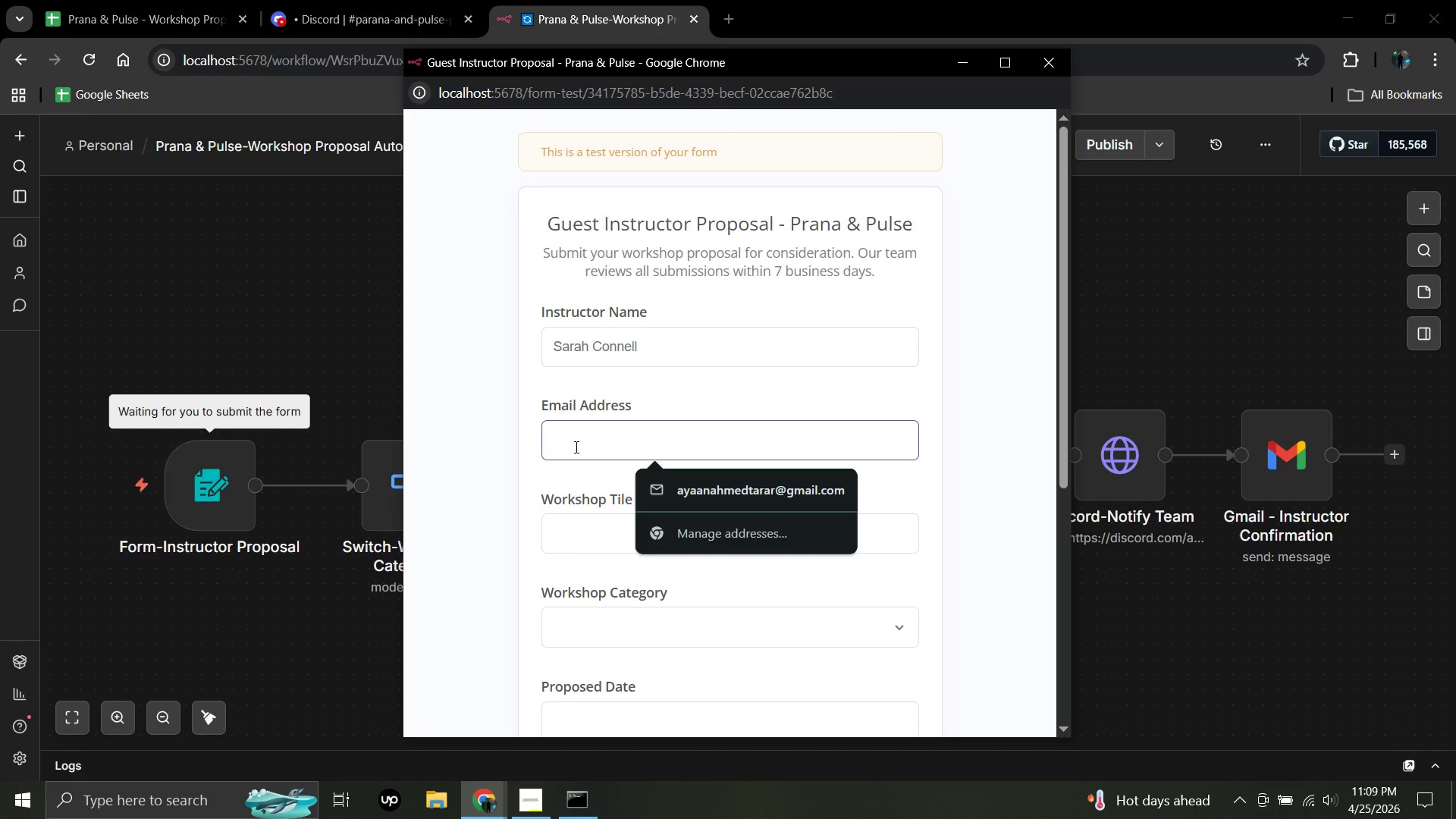 
wait(10.99)
 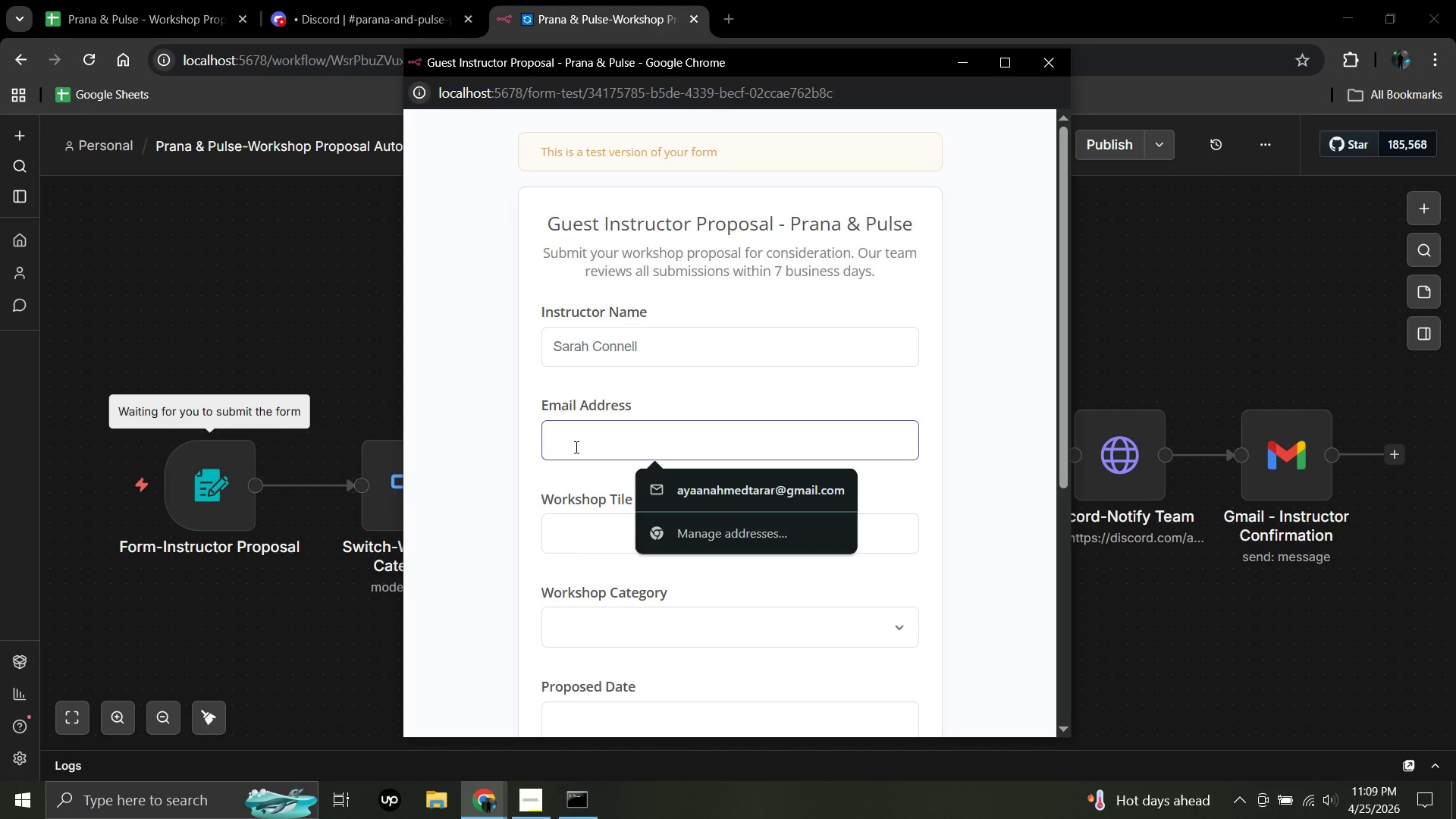 
left_click([698, 491])
 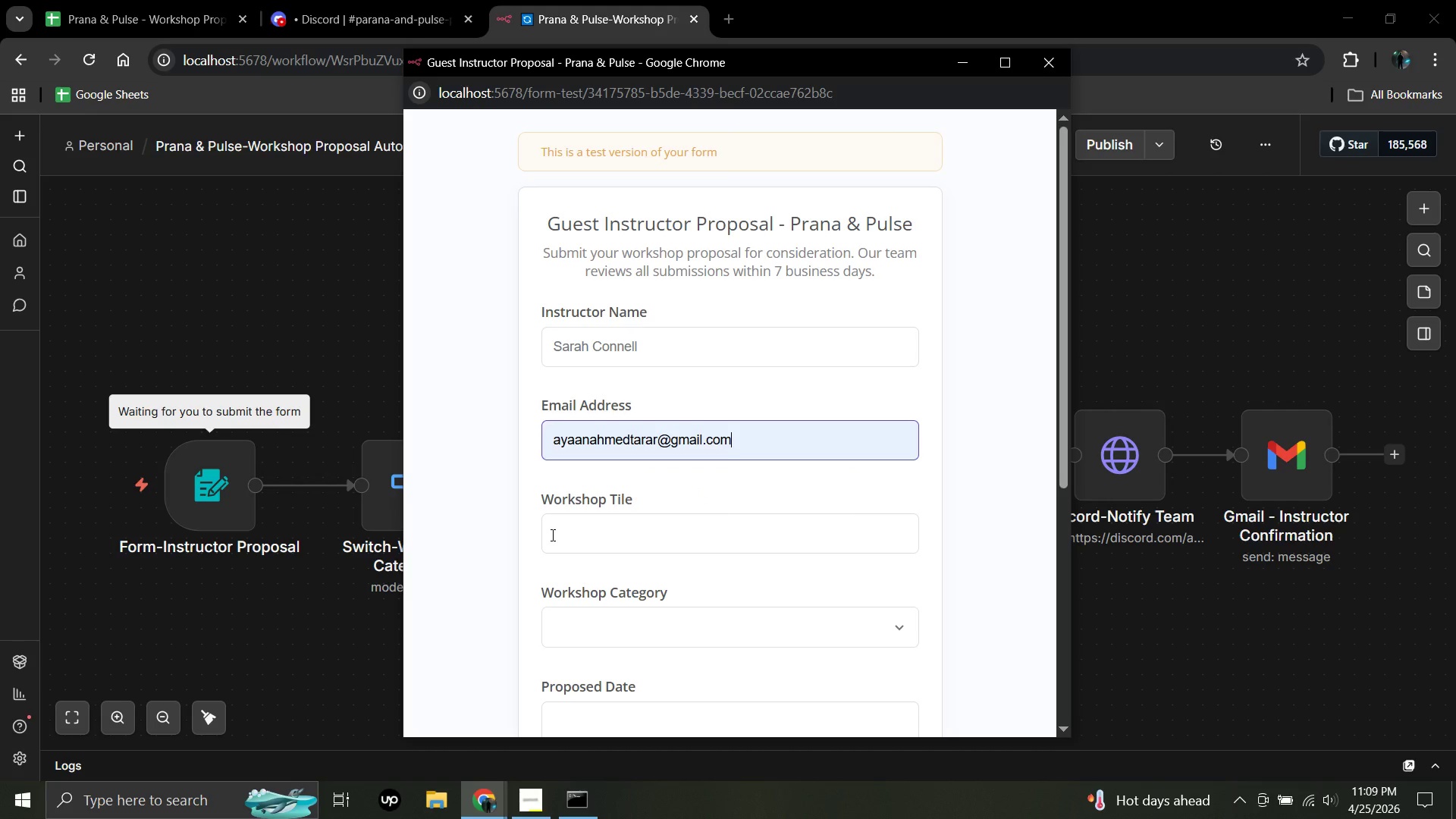 
left_click([551, 535])
 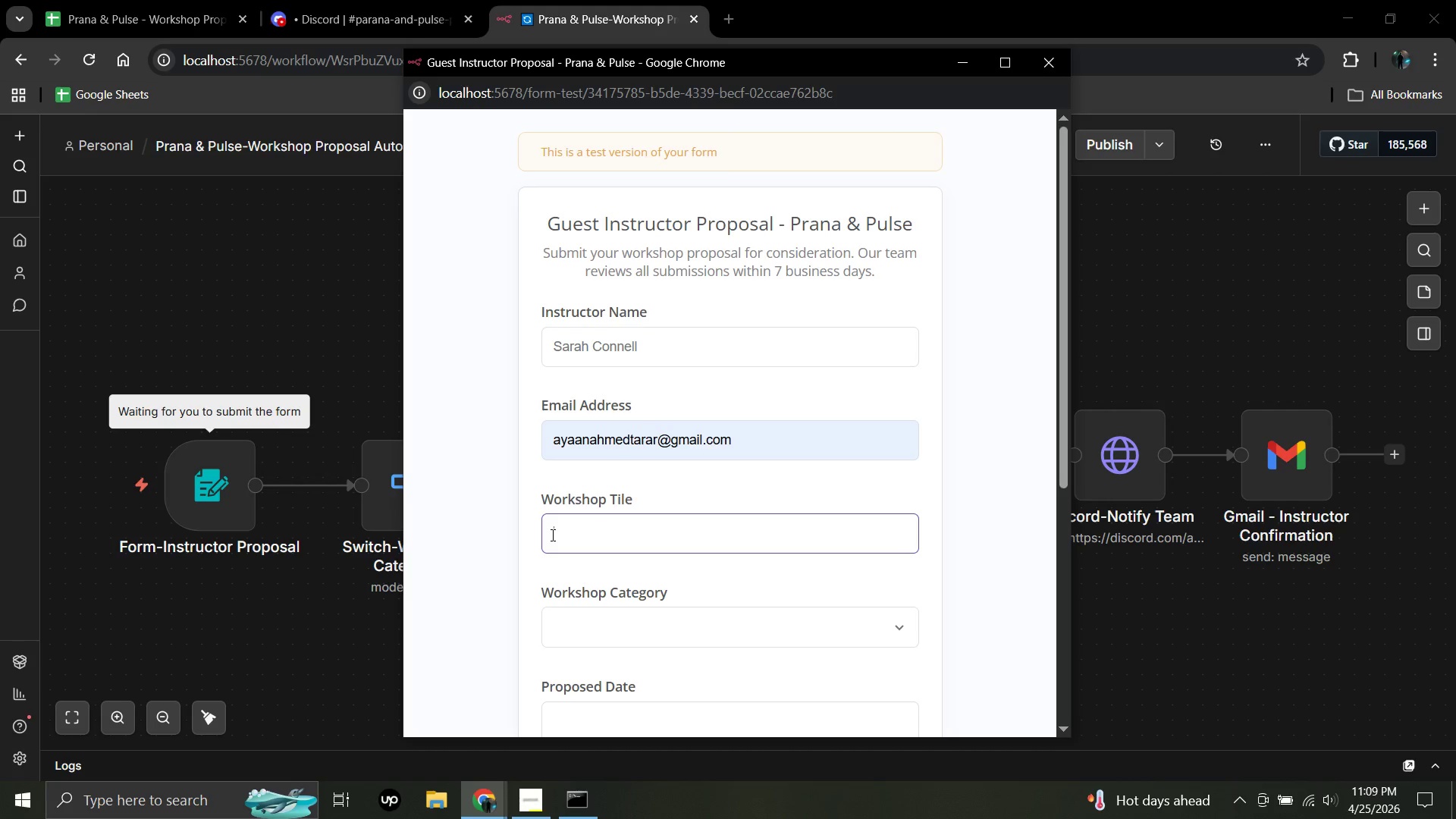 
type(Reformer & )
 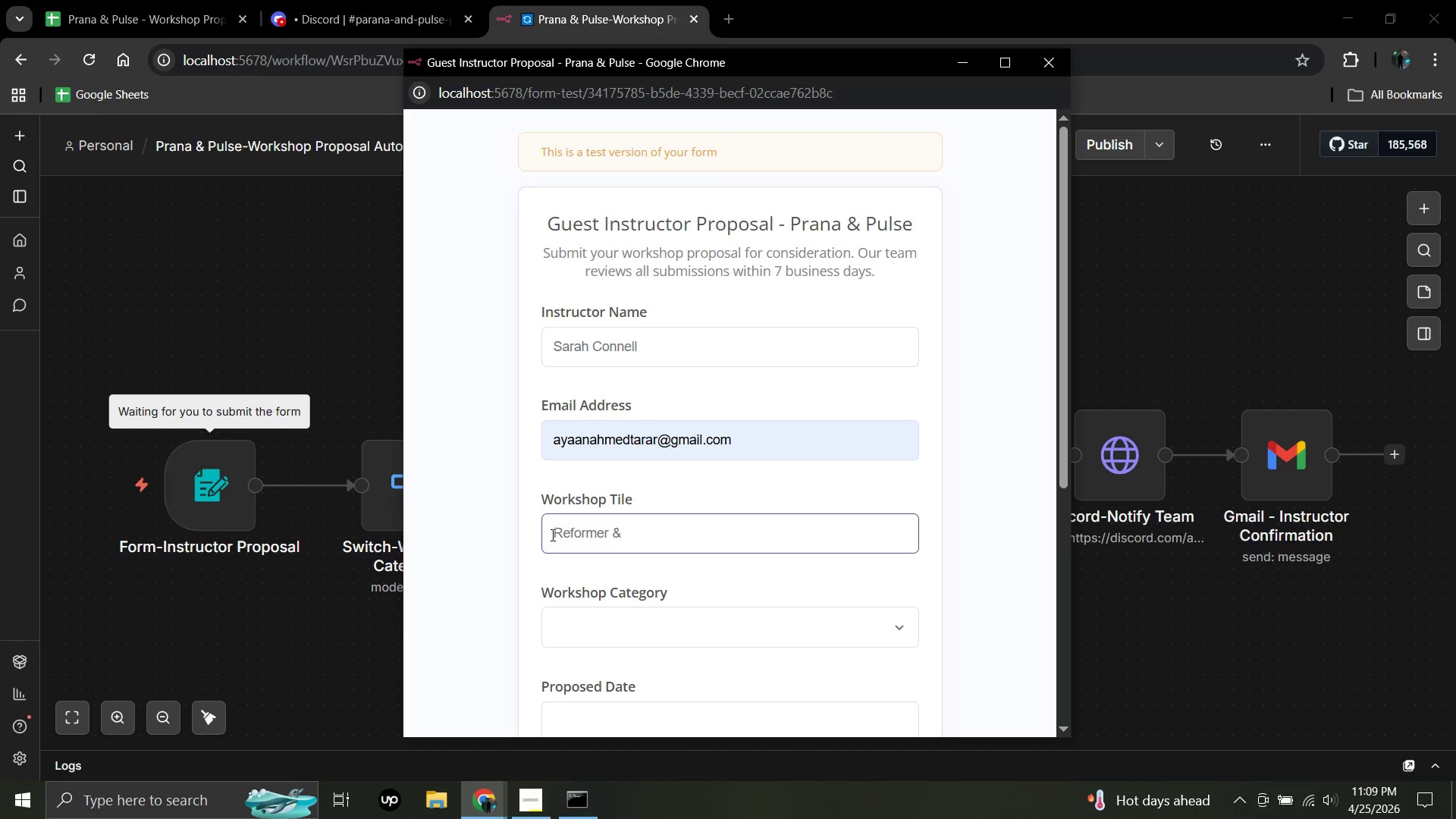 
type(Cadillac Intensive)
 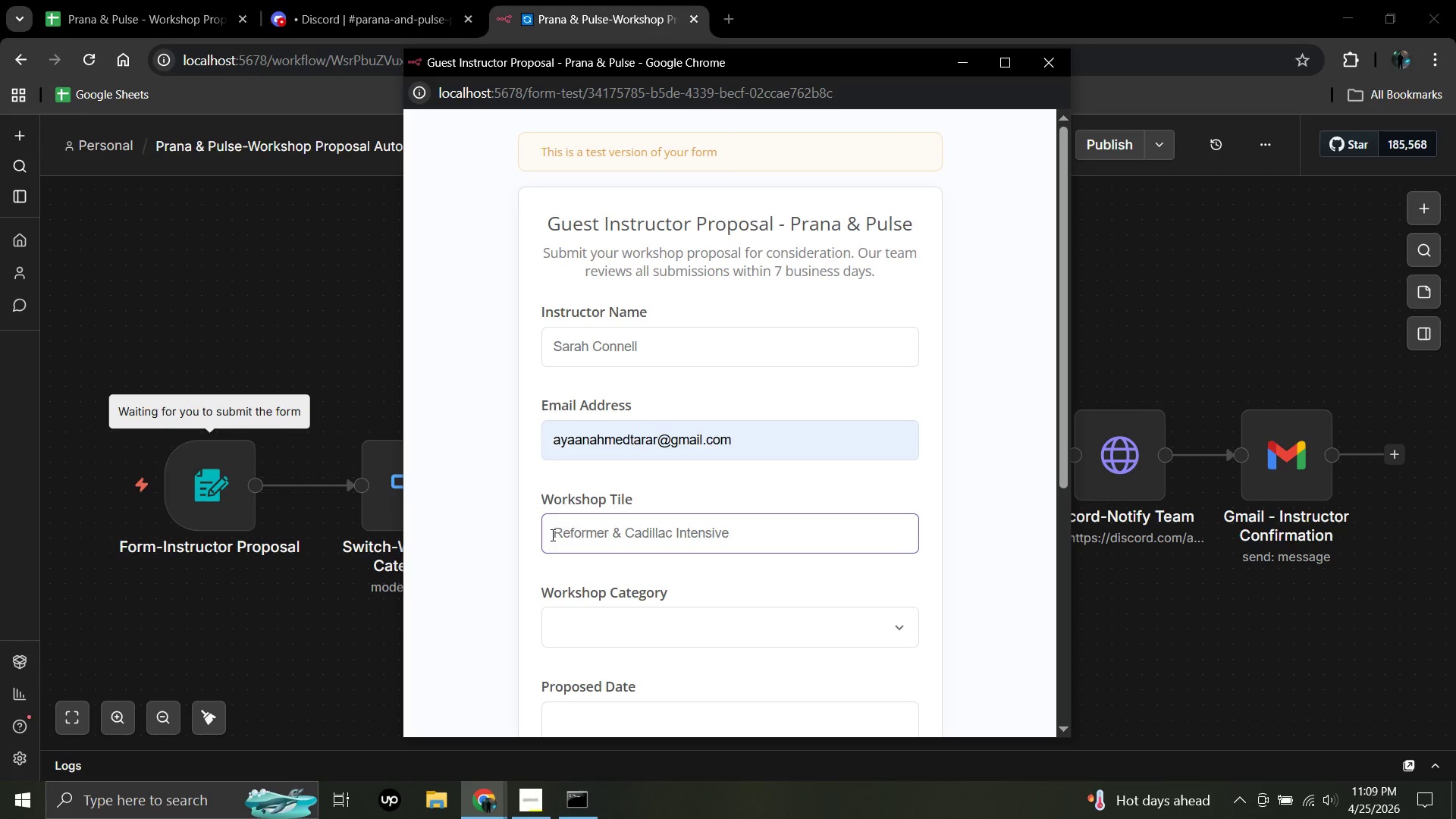 
wait(18.19)
 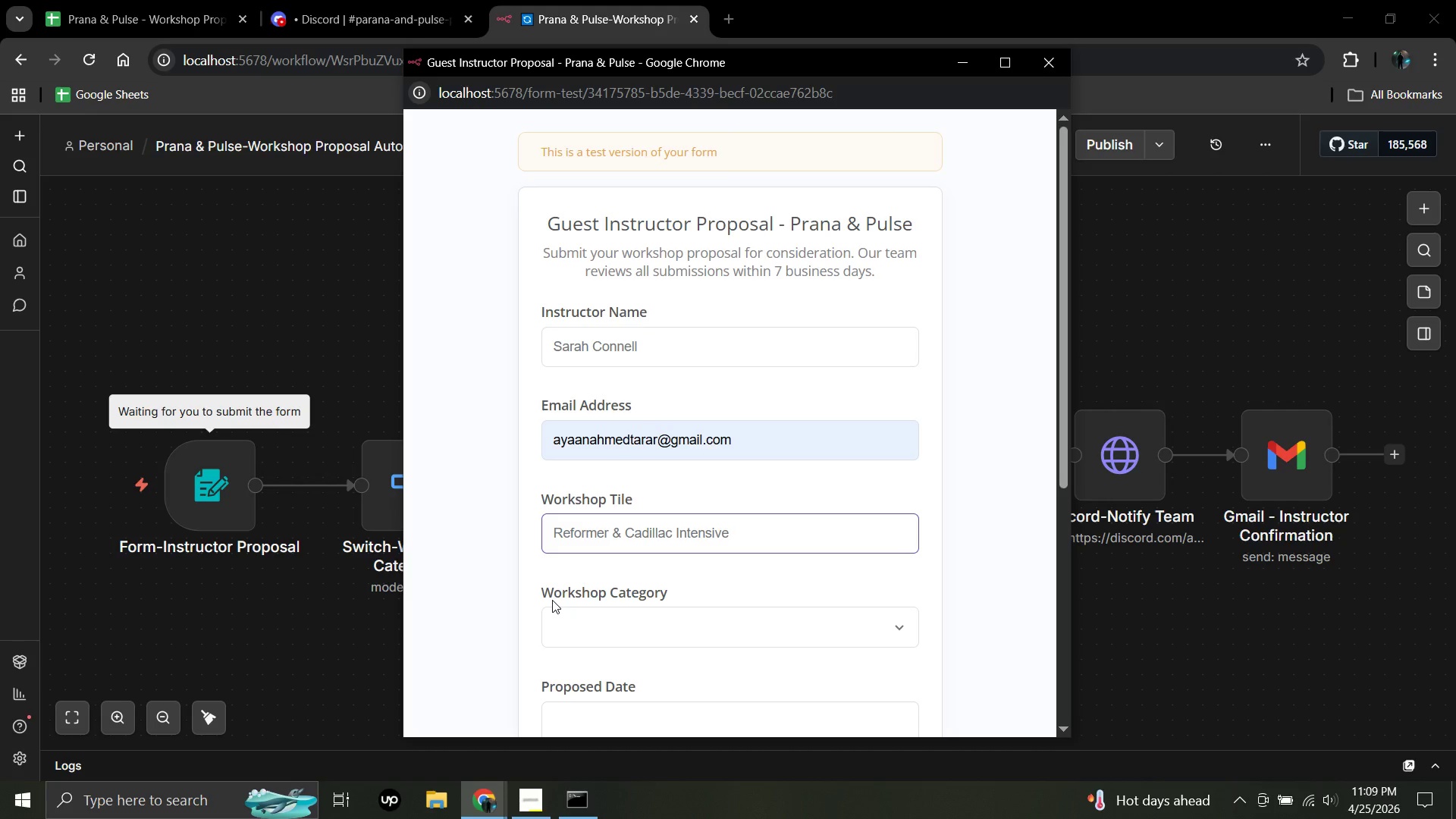 
scroll: coordinate [601, 639], scroll_direction: down, amount: 4.0
 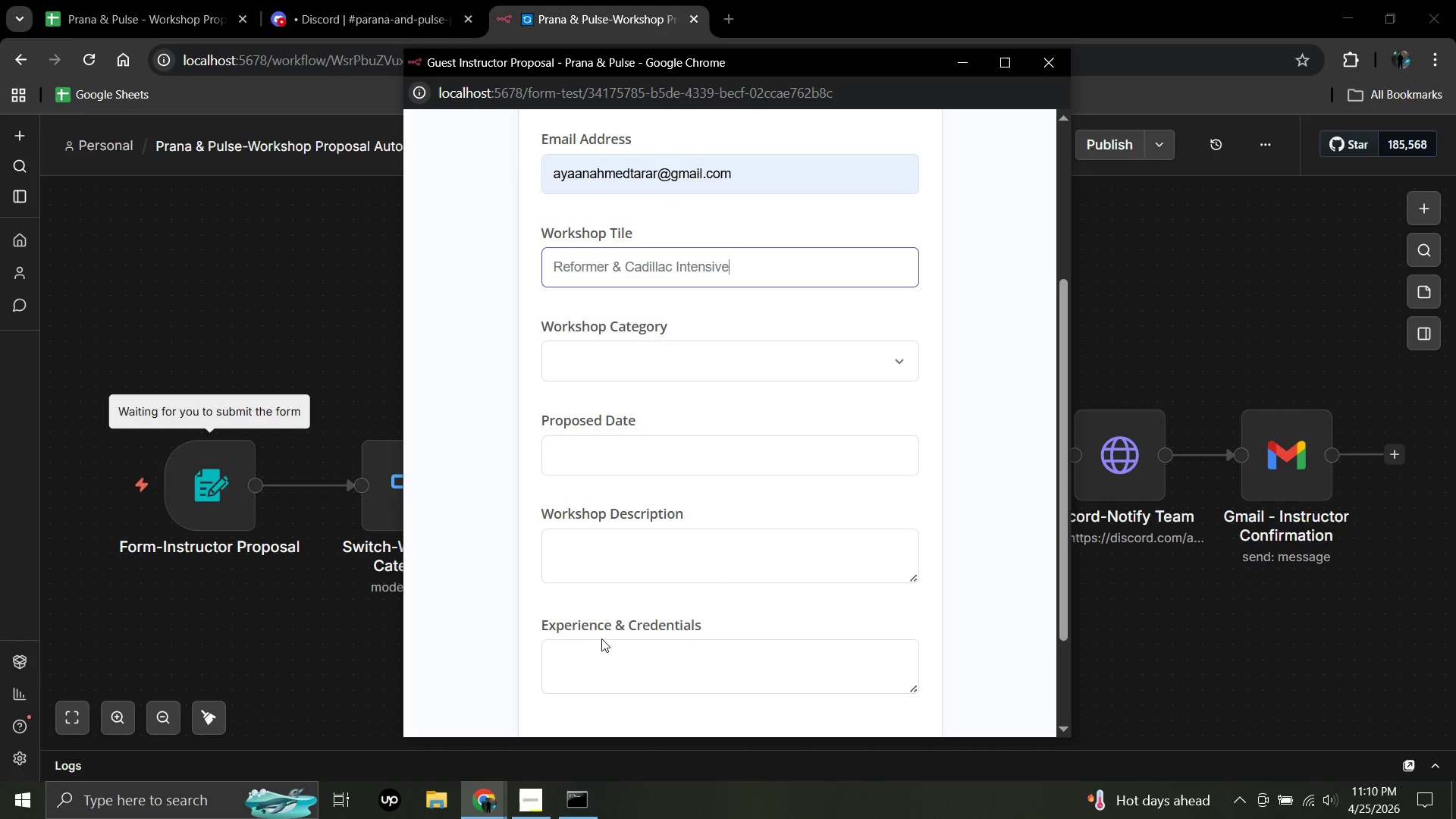 
scroll: coordinate [601, 639], scroll_direction: none, amount: 0.0
 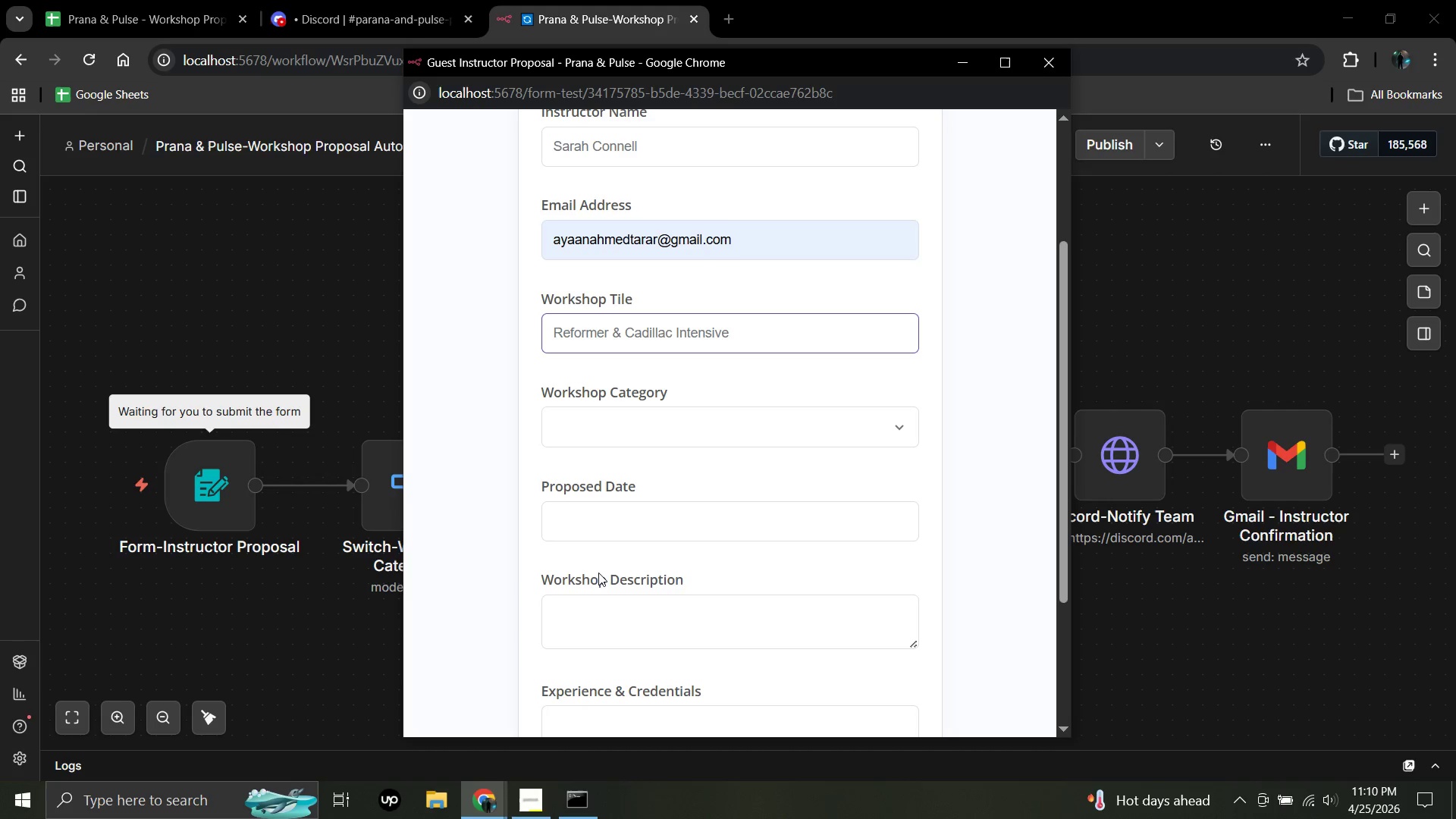 
wait(16.15)
 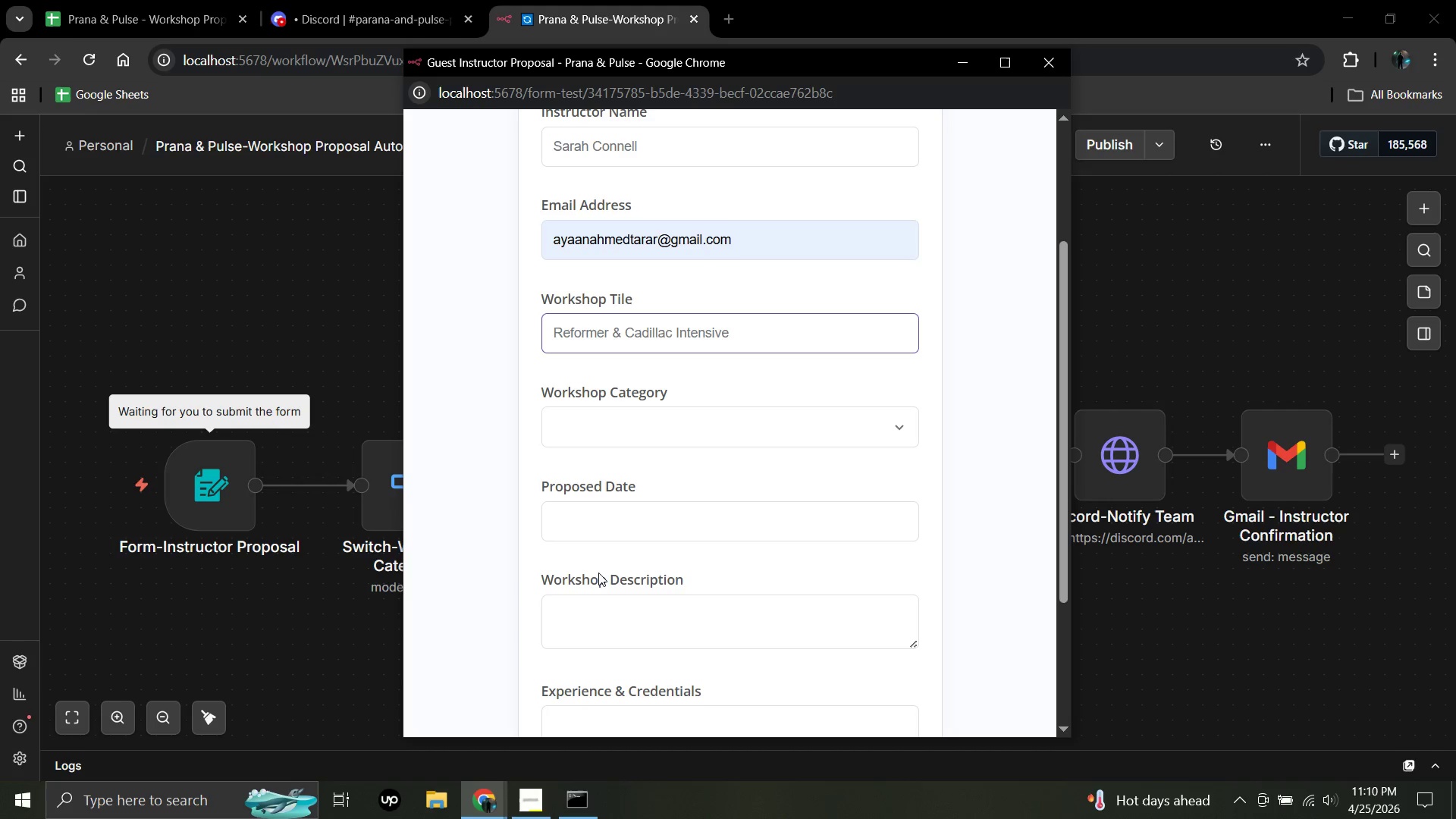 
left_click([582, 524])
 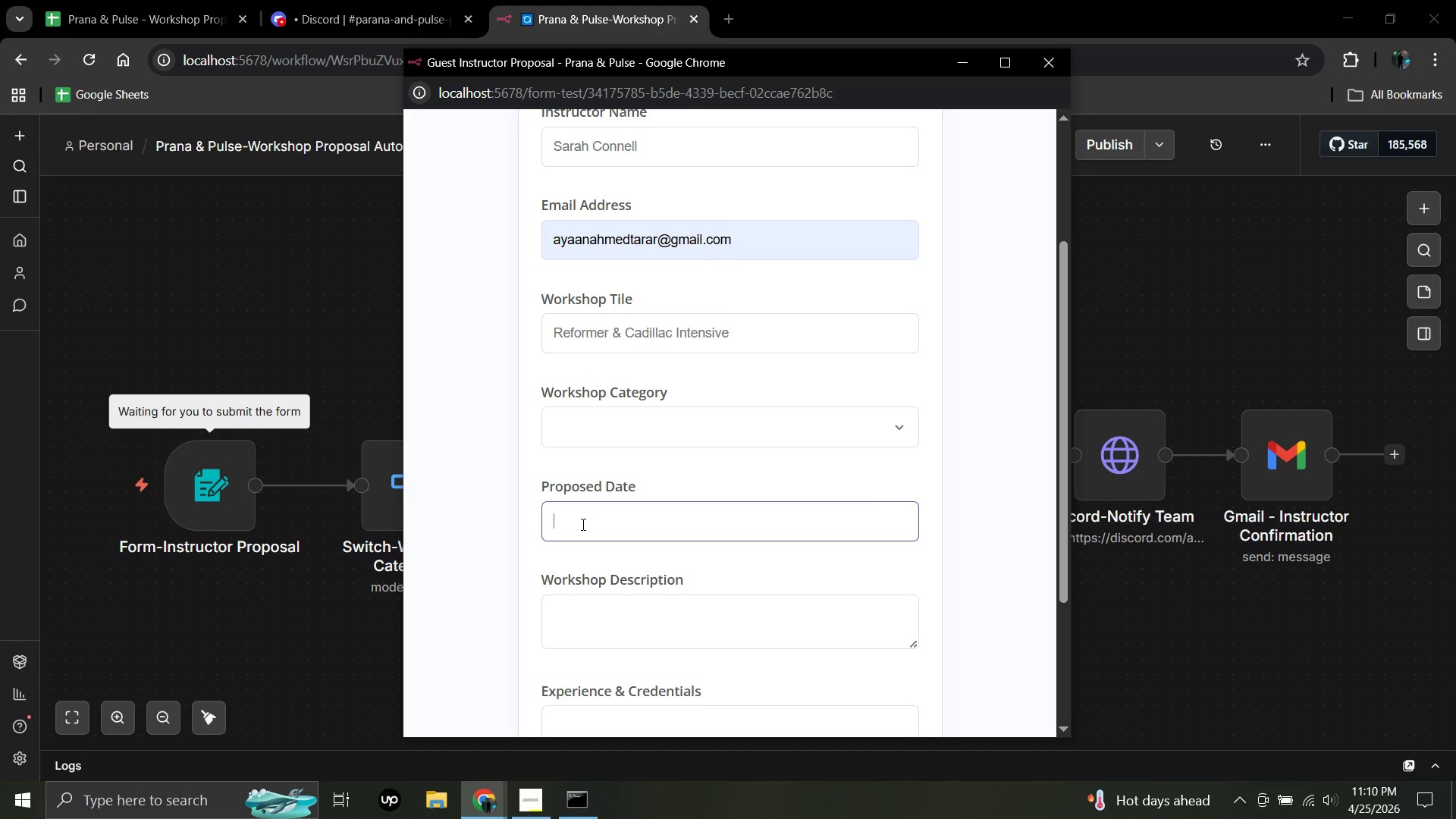 
type(July)
 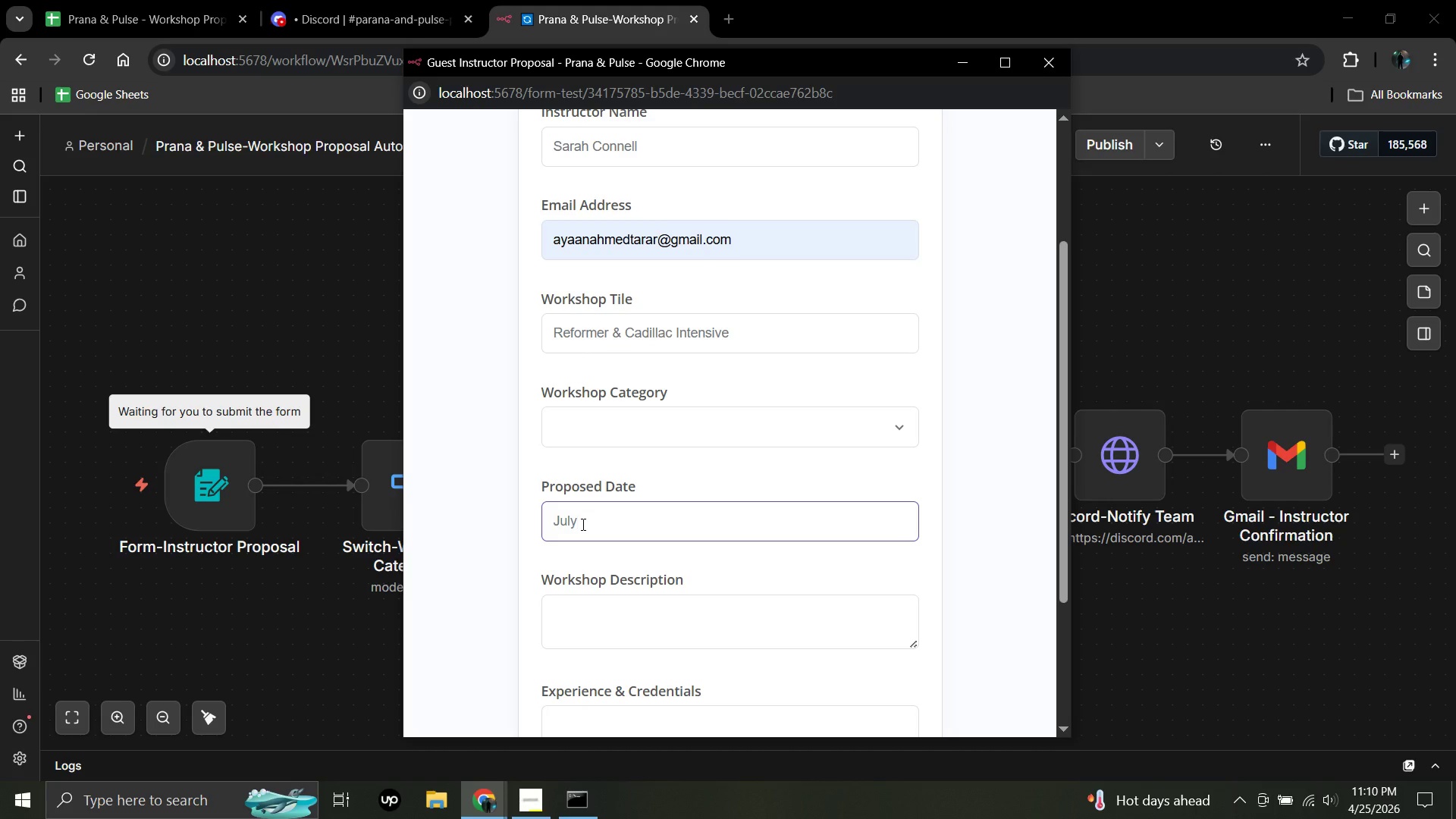 
type( 12-)
 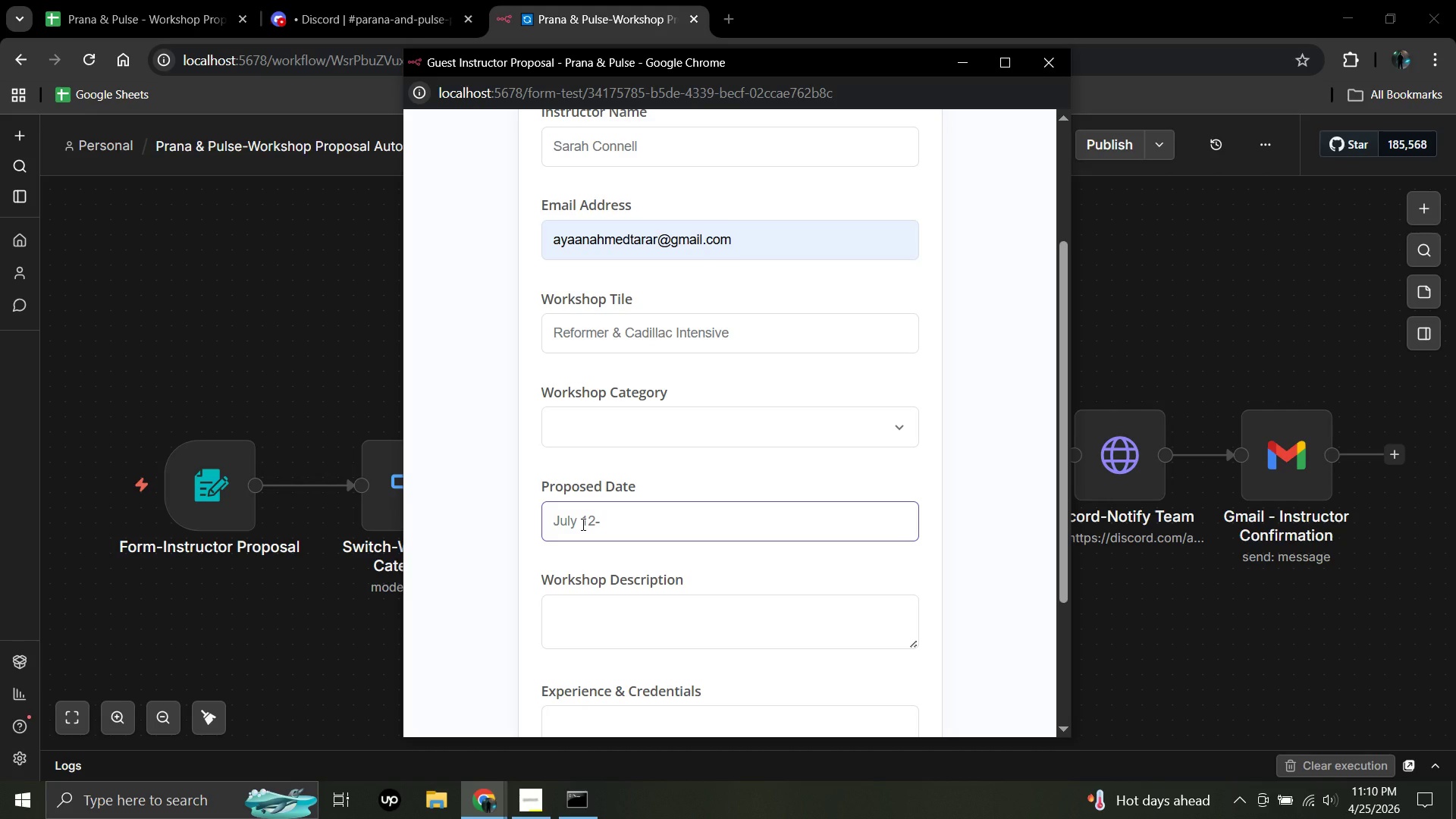 
type(13 2025)
 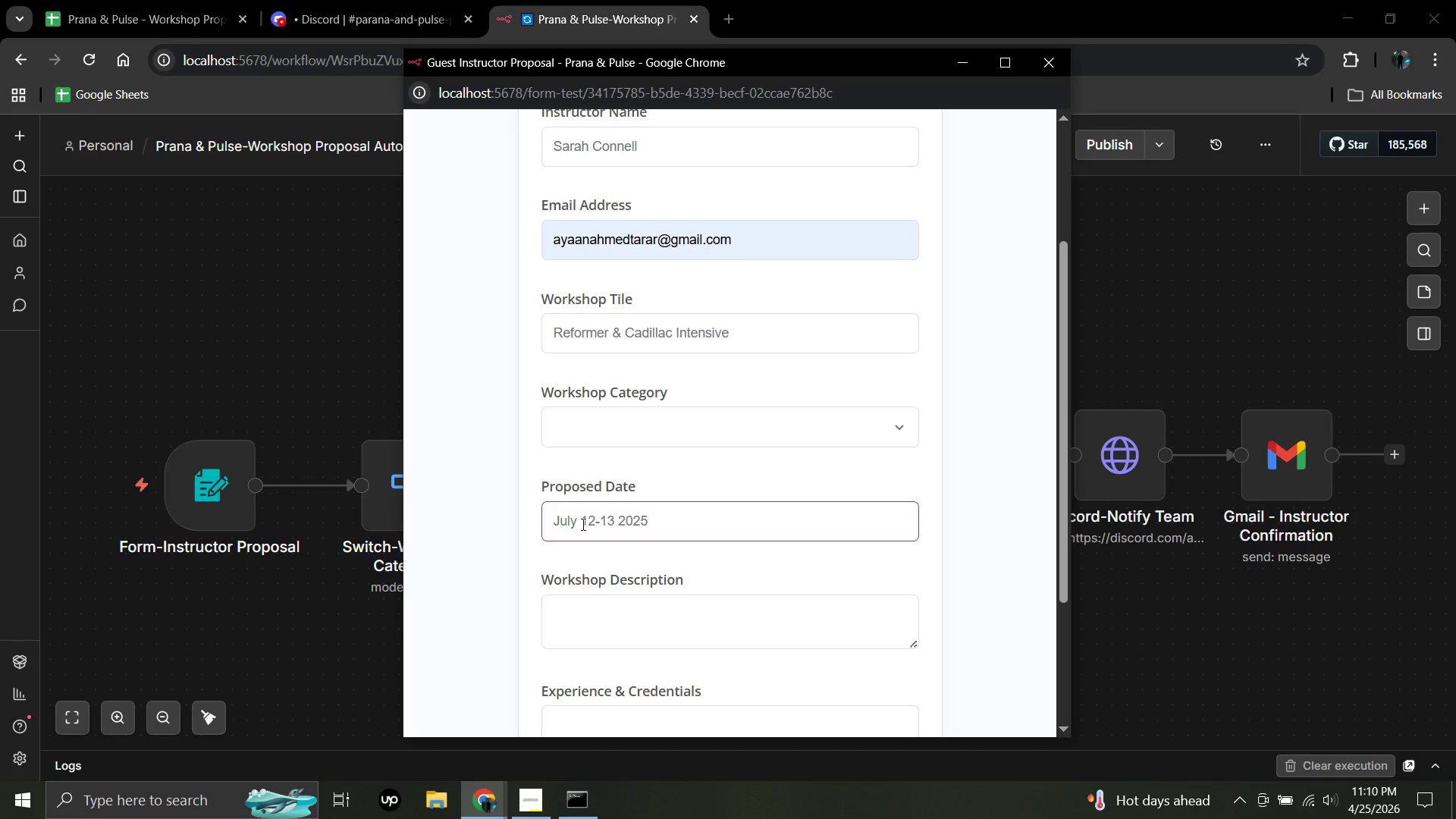 
wait(6.67)
 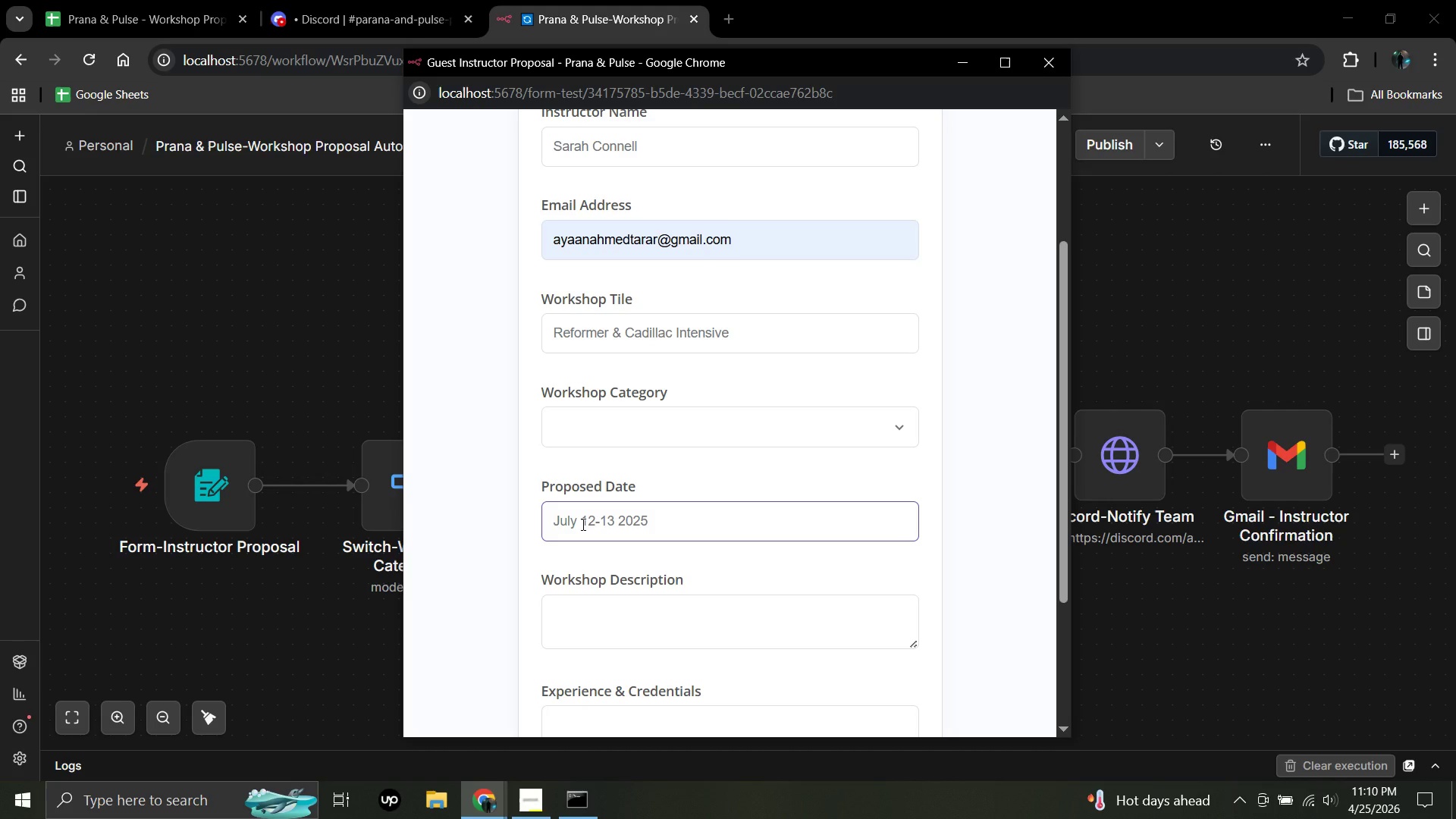 
left_click([566, 609])
 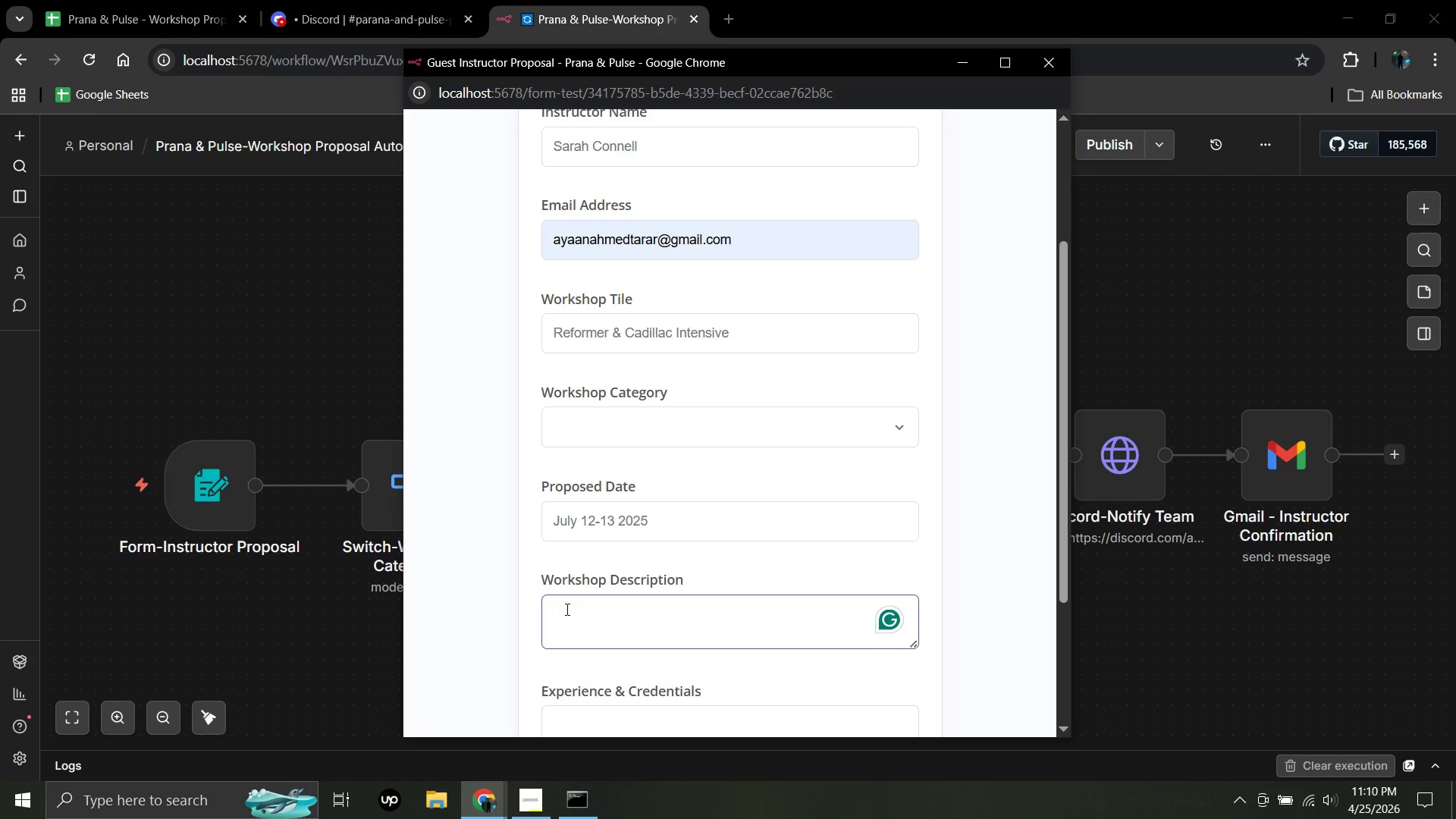 
type(A two )
key(Backspace)
type(0)
key(Backspace)
type(-)
 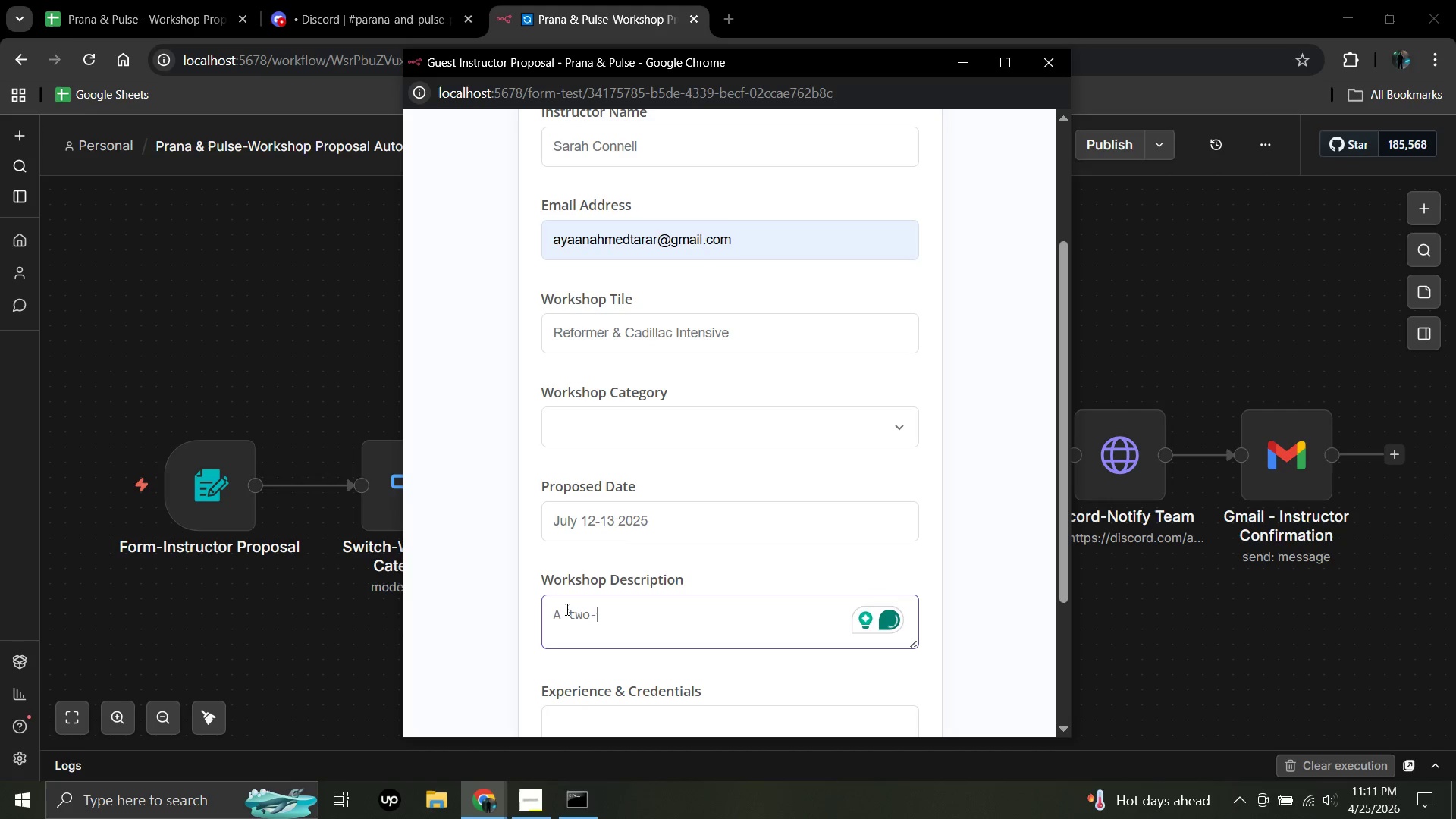 
wait(8.48)
 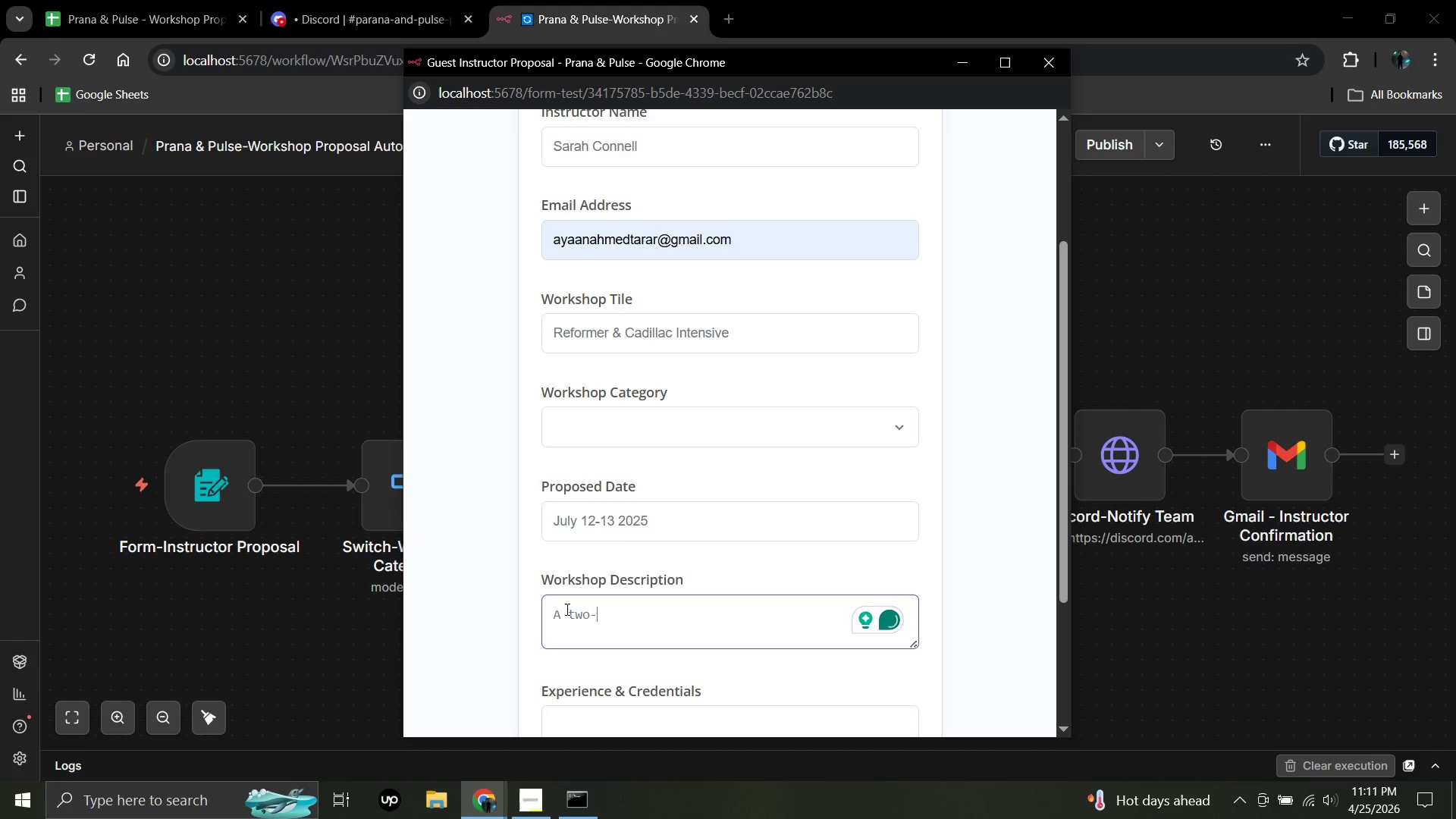 
type(dat)
key(Backspace)
type(y intensive)
 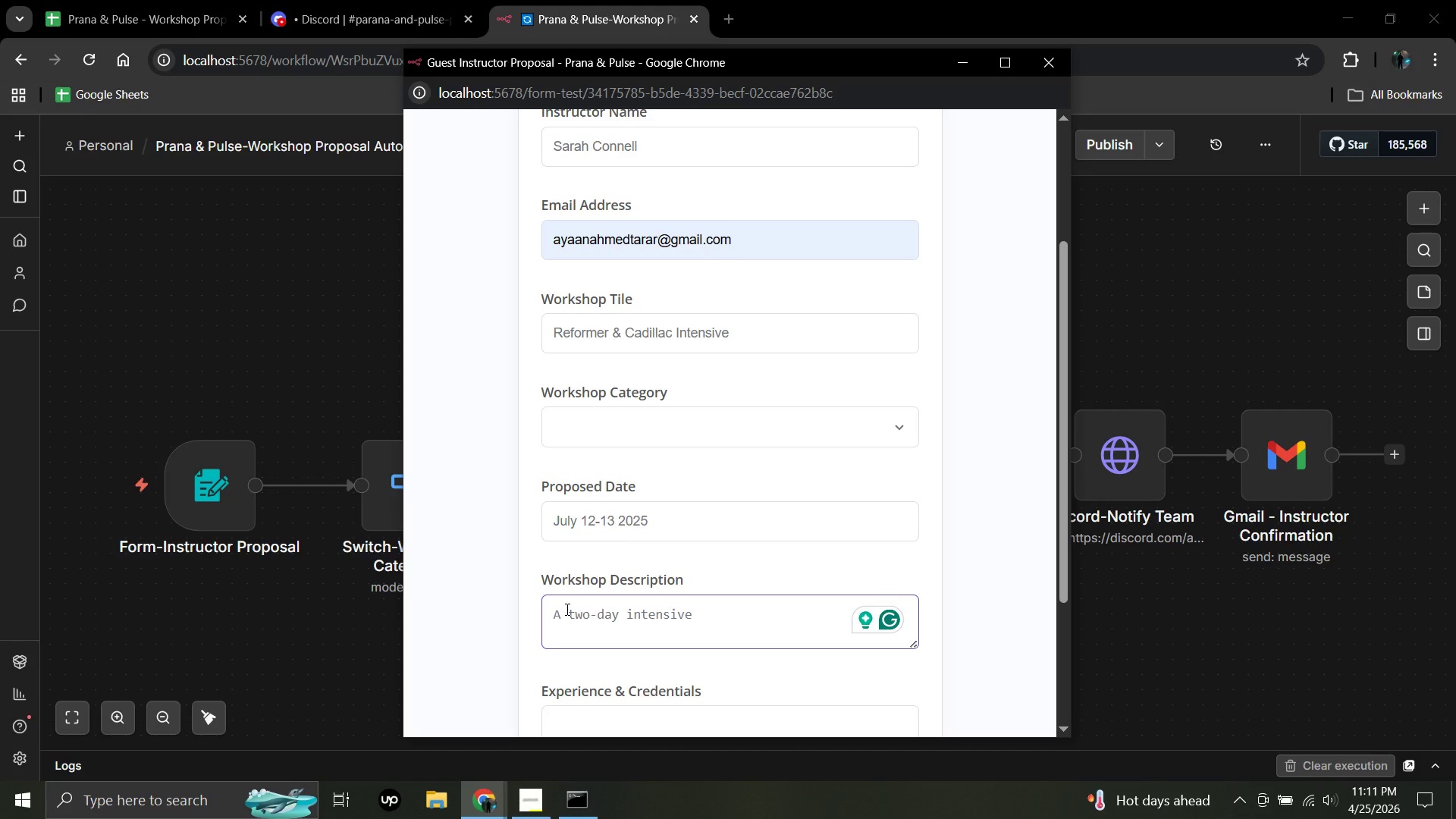 
wait(32.33)
 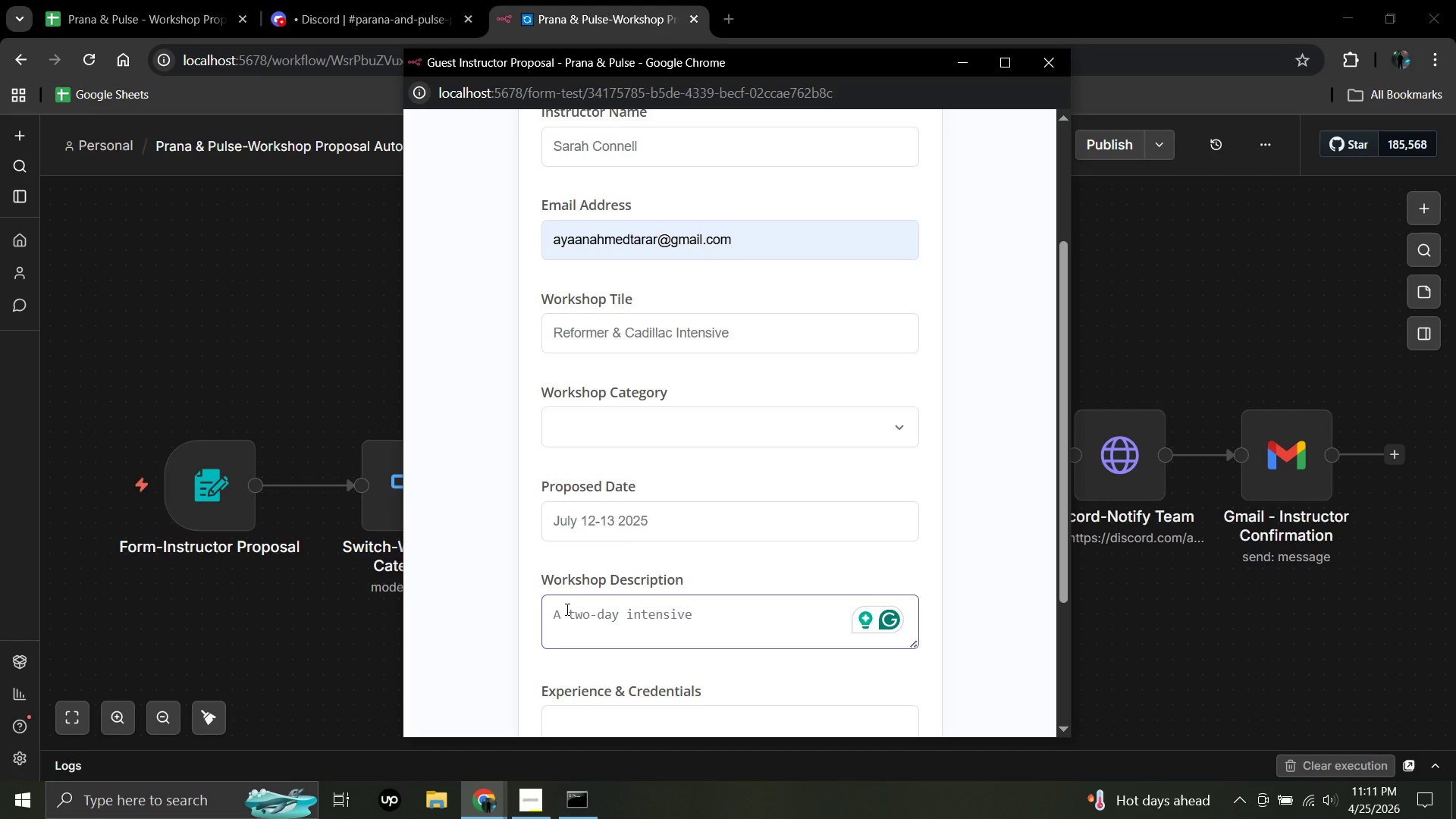 
type( focused on ad)
 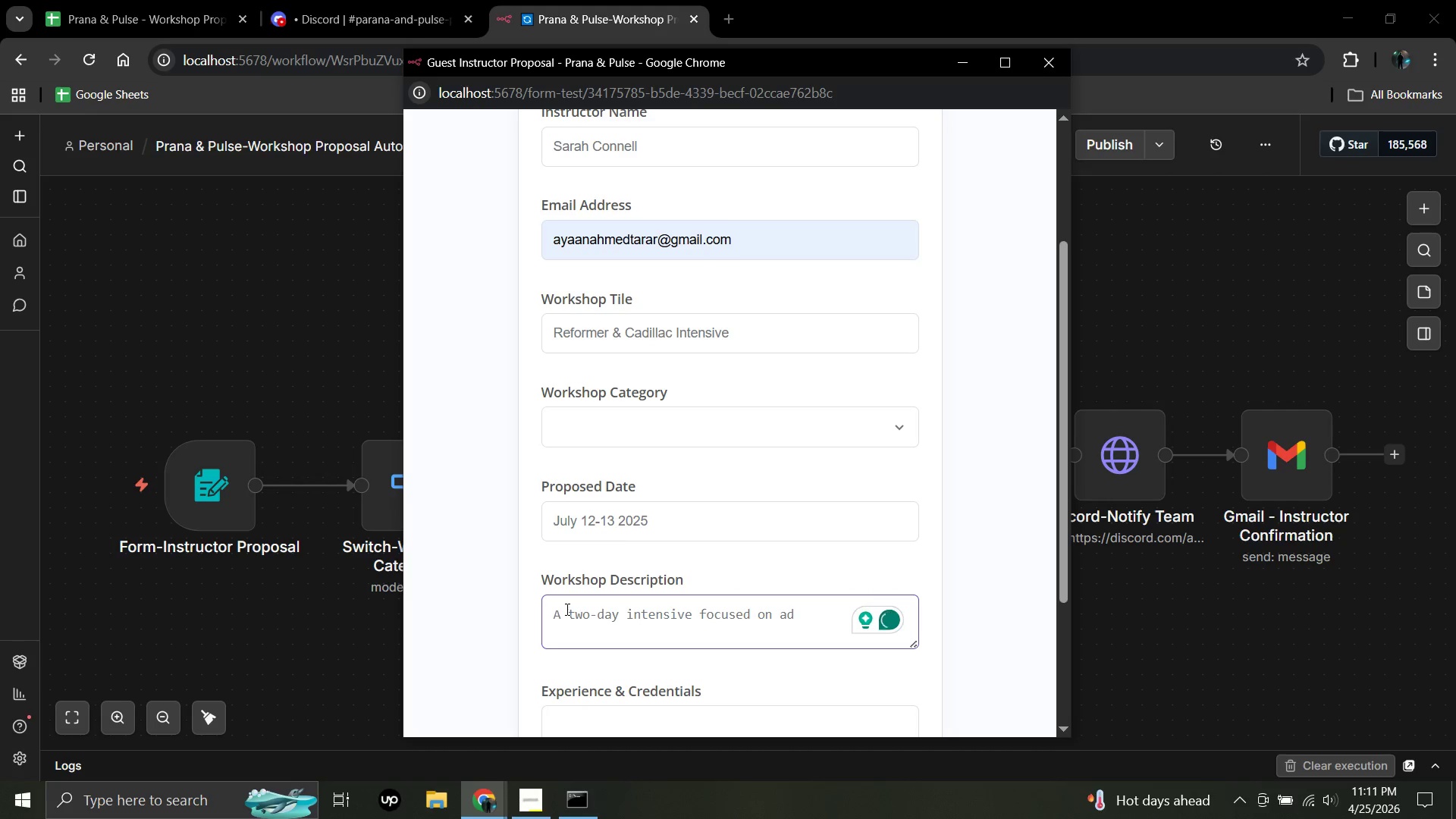 
wait(5.64)
 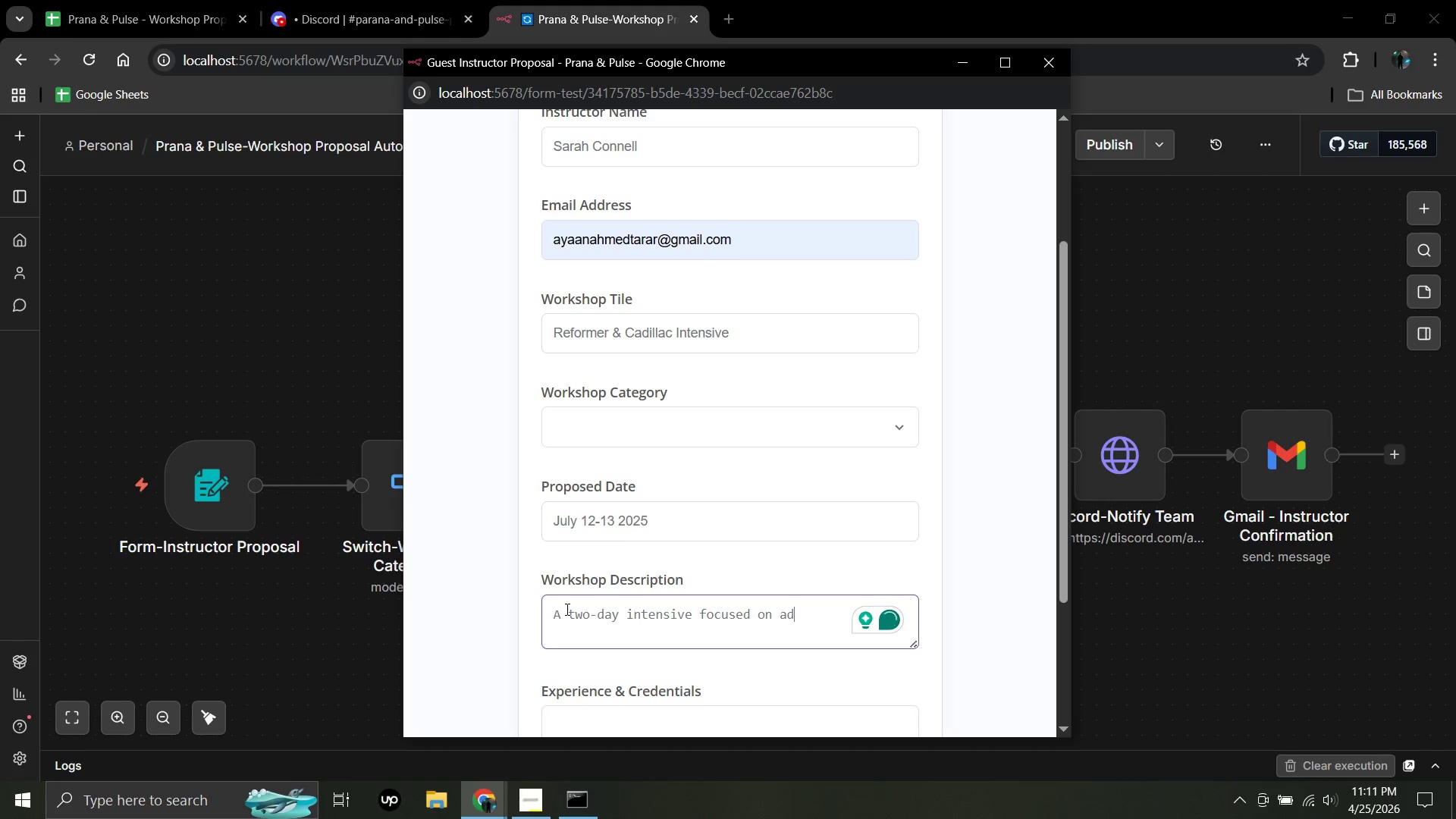 
type(vanced )
 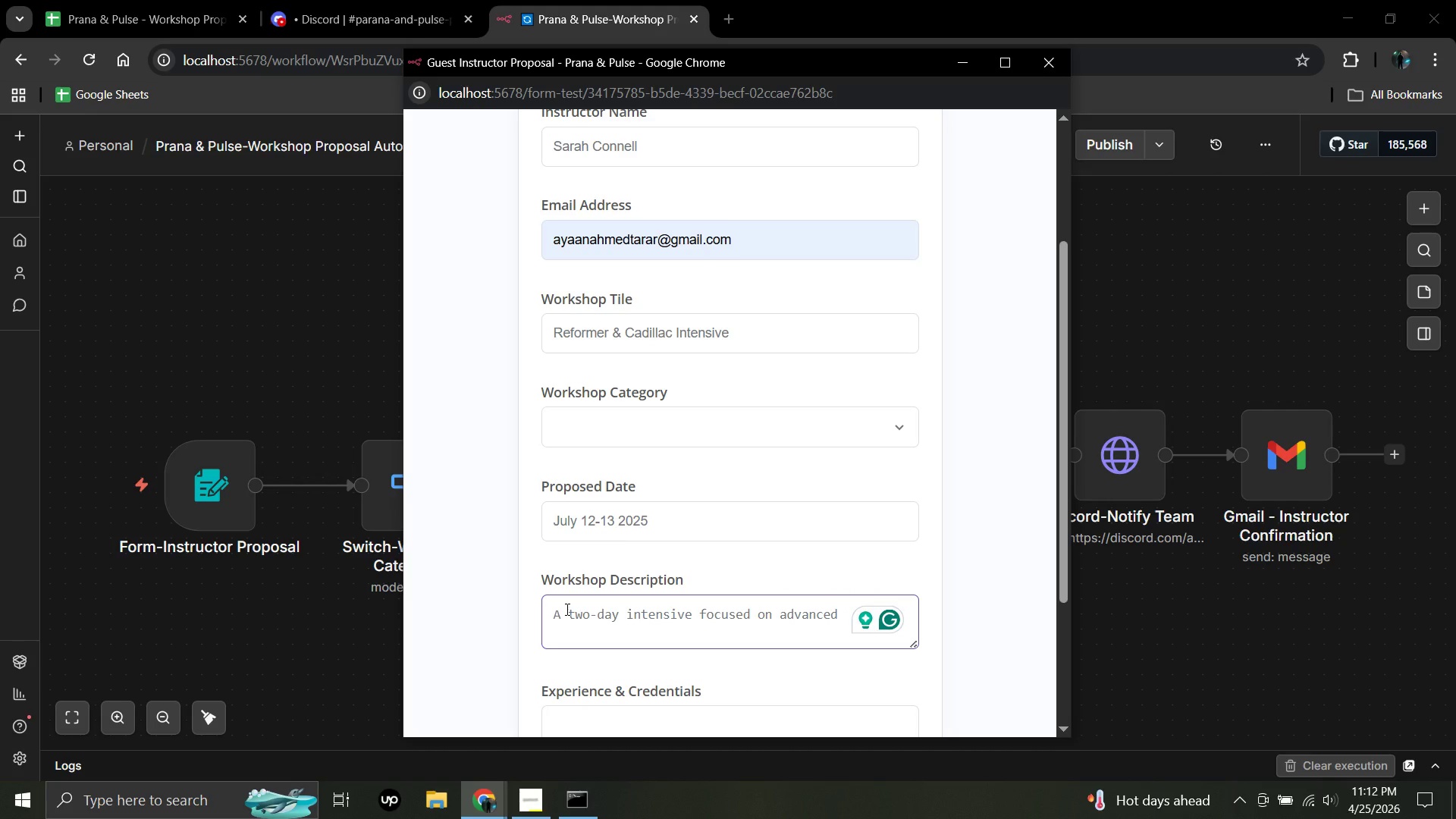 
wait(11.48)
 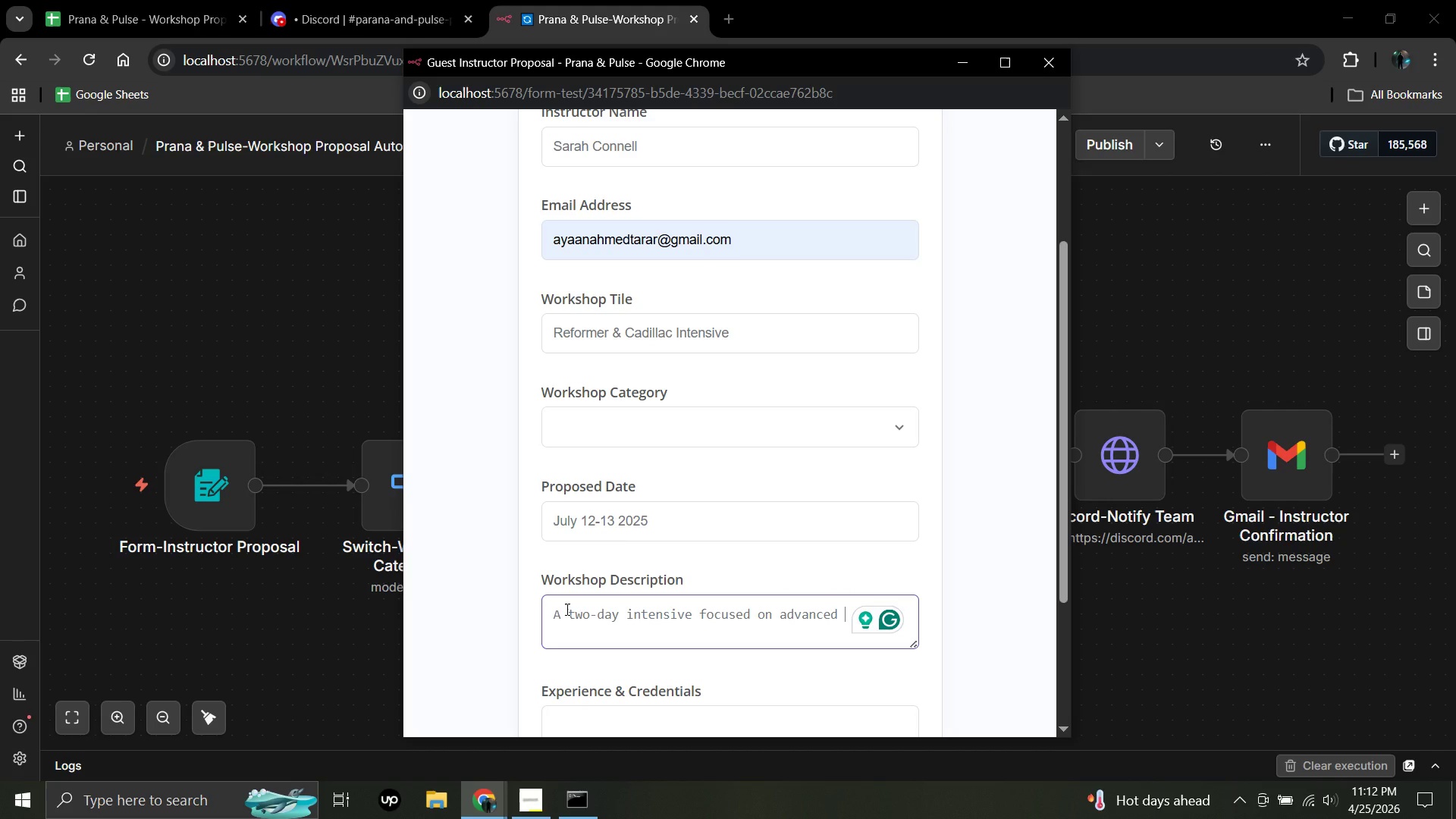 
type(Reformer sequencing and Cadillax)
key(Backspace)
type(c spring work)
 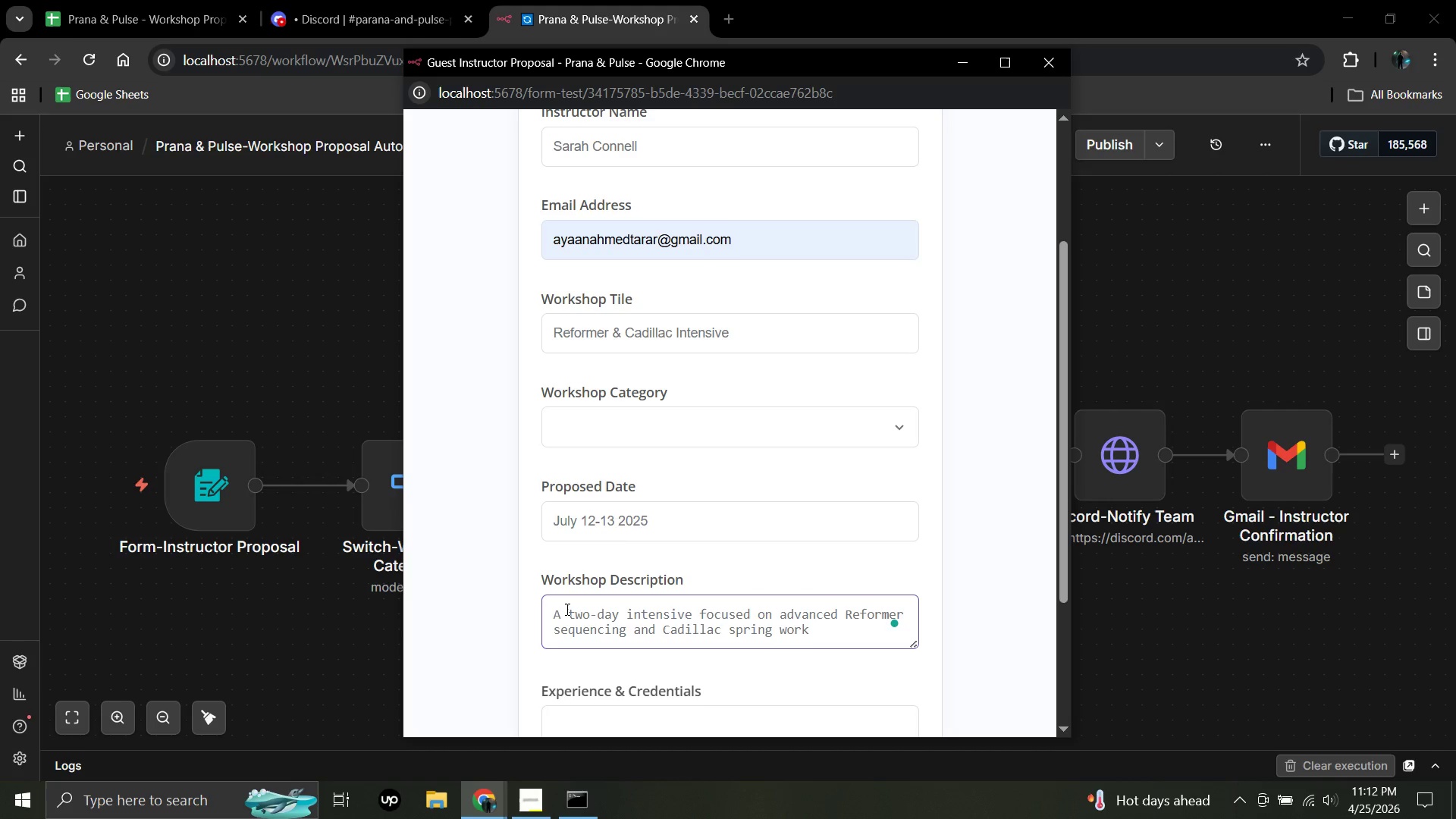 
wait(13.28)
 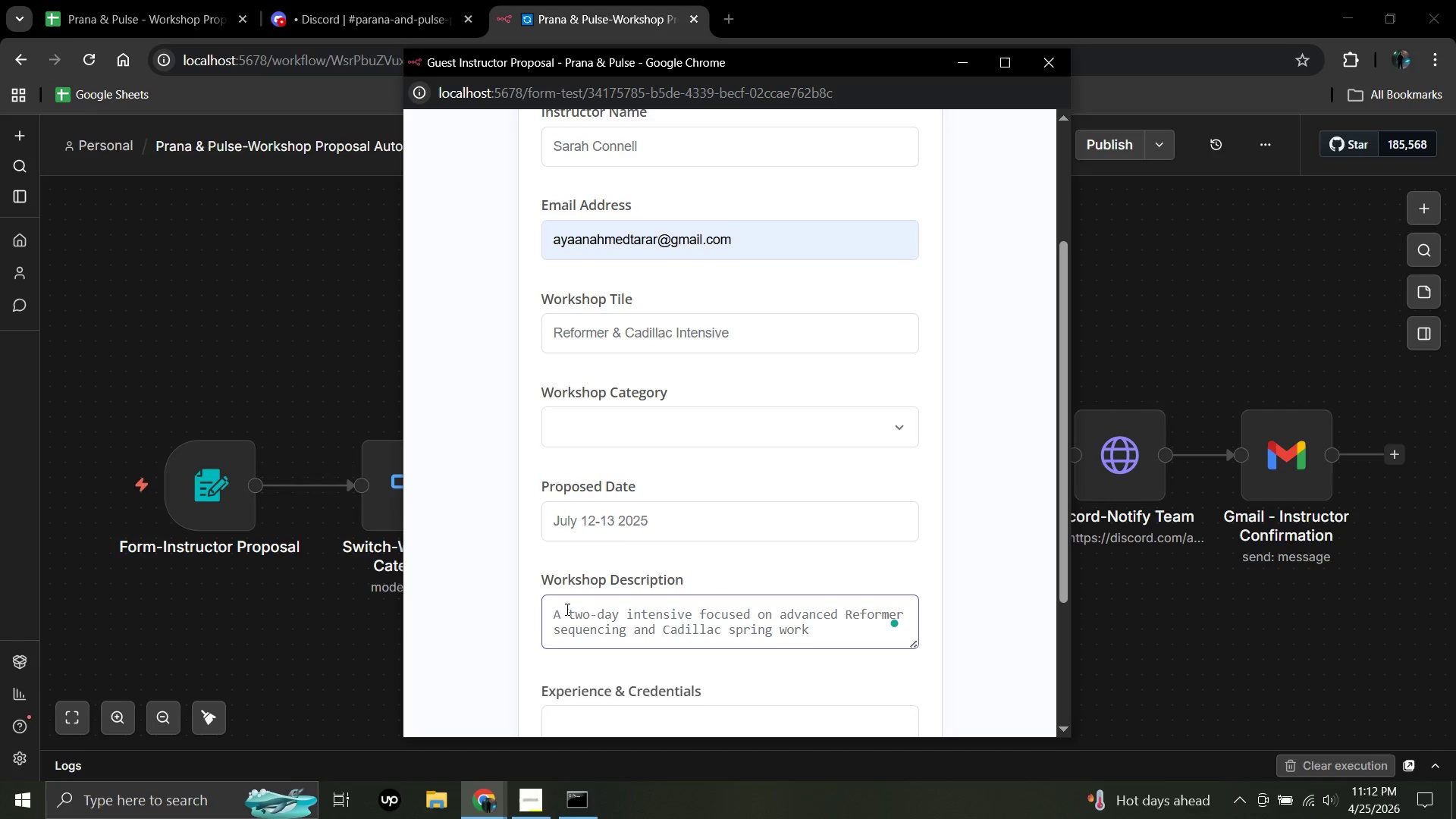 
type( for exper)
 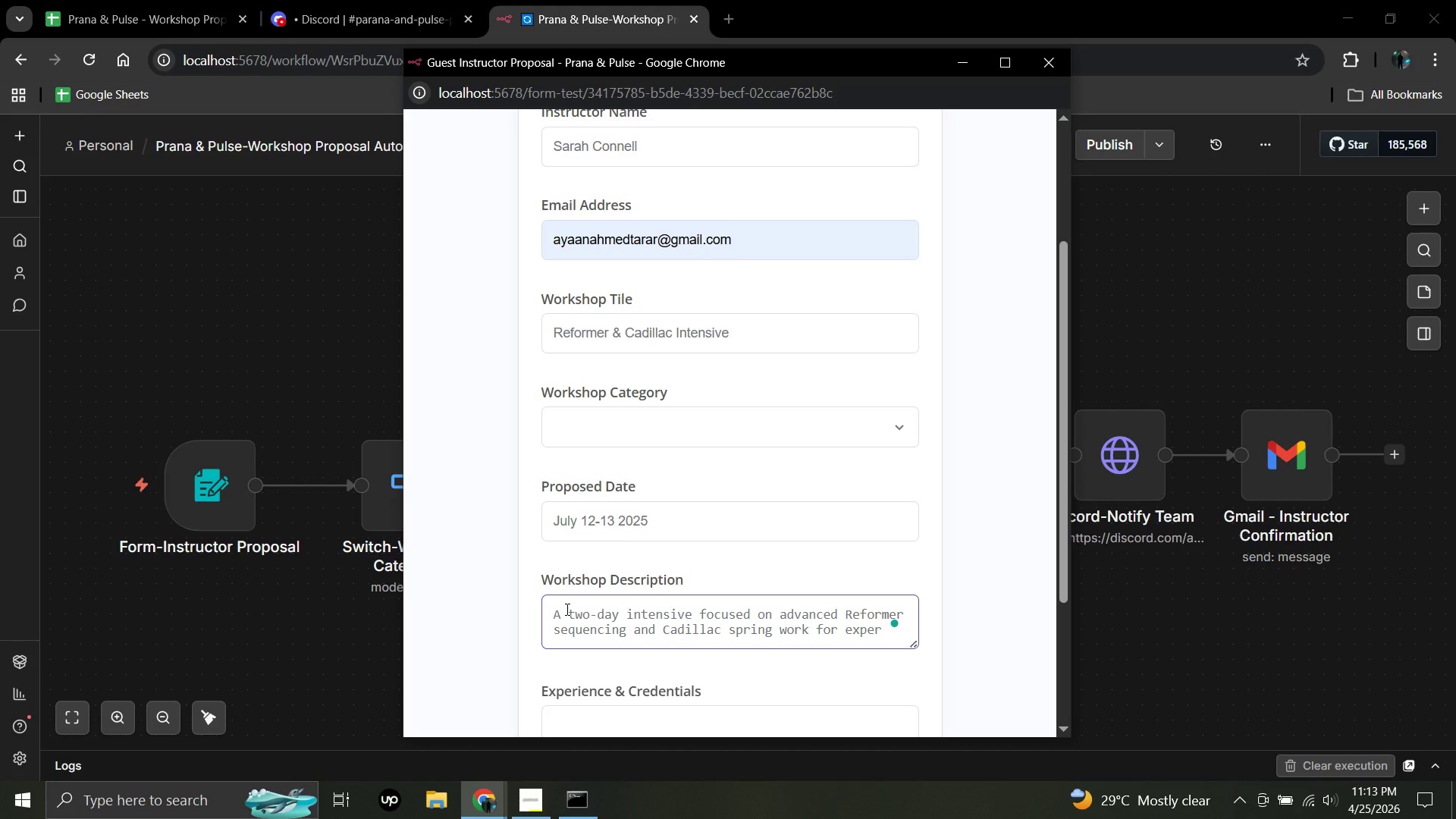 
type(iem)
key(Backspace)
type(nced practioners.)